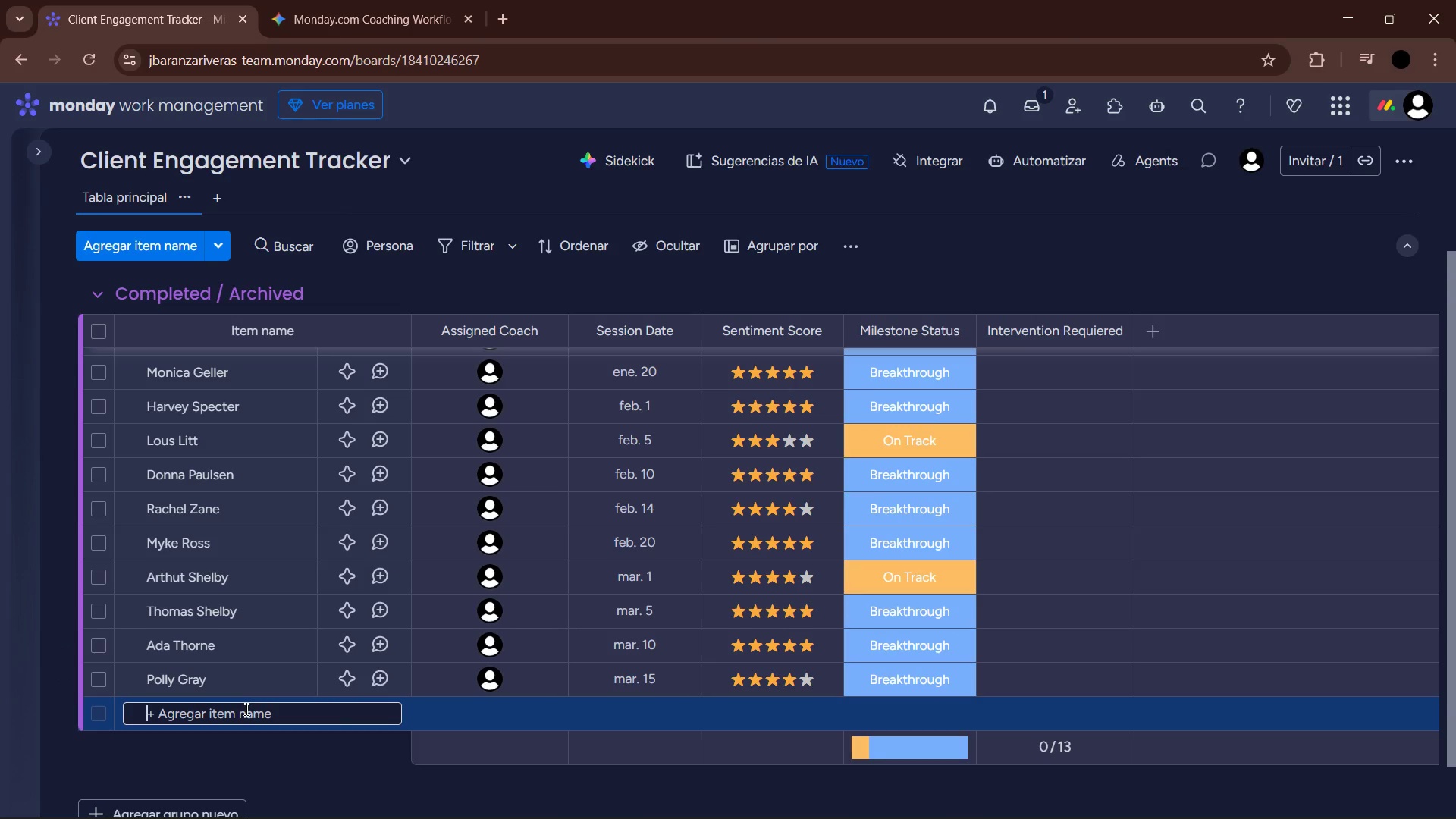 
type(Michael Gray )
 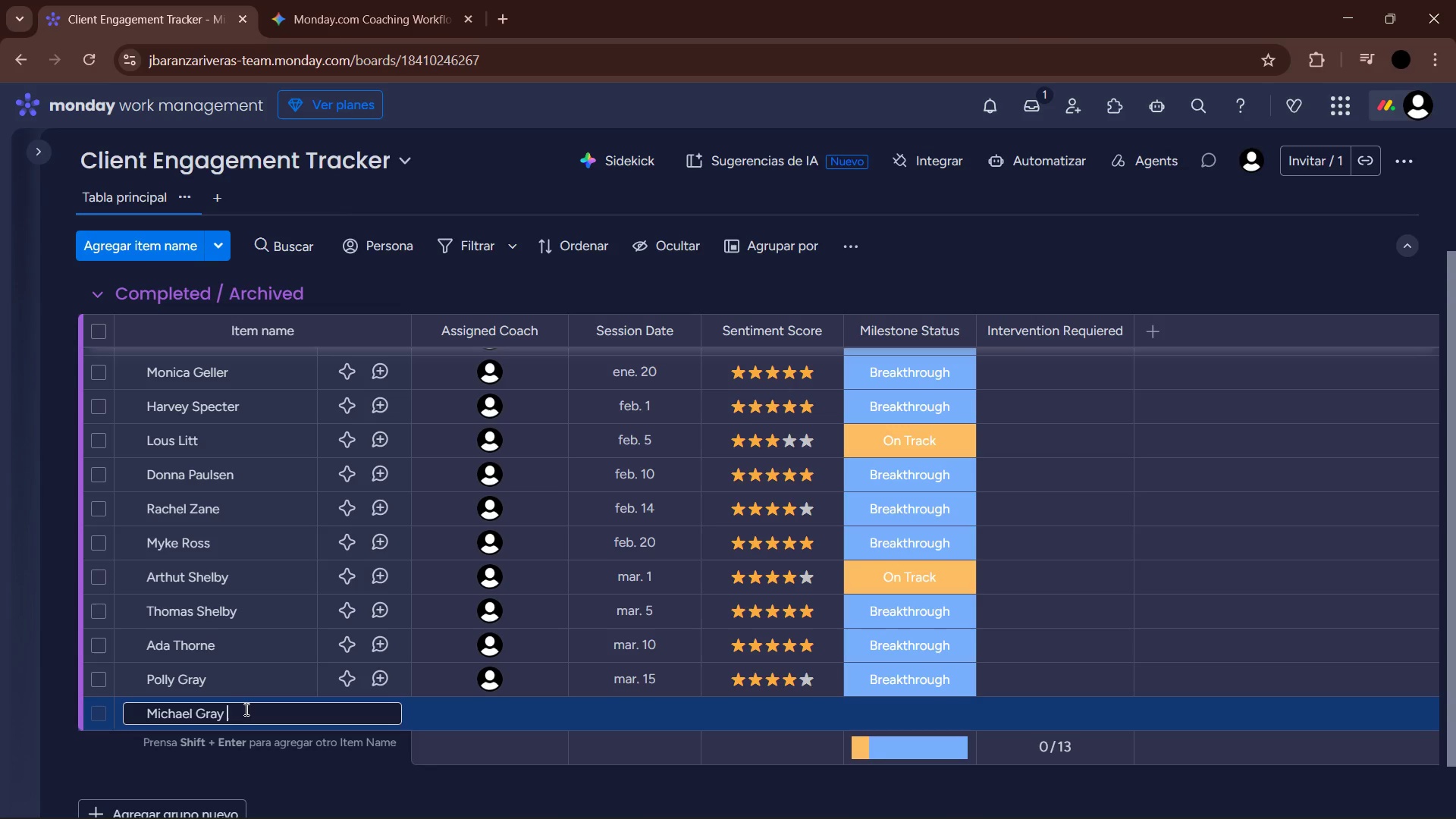 
key(Enter)
 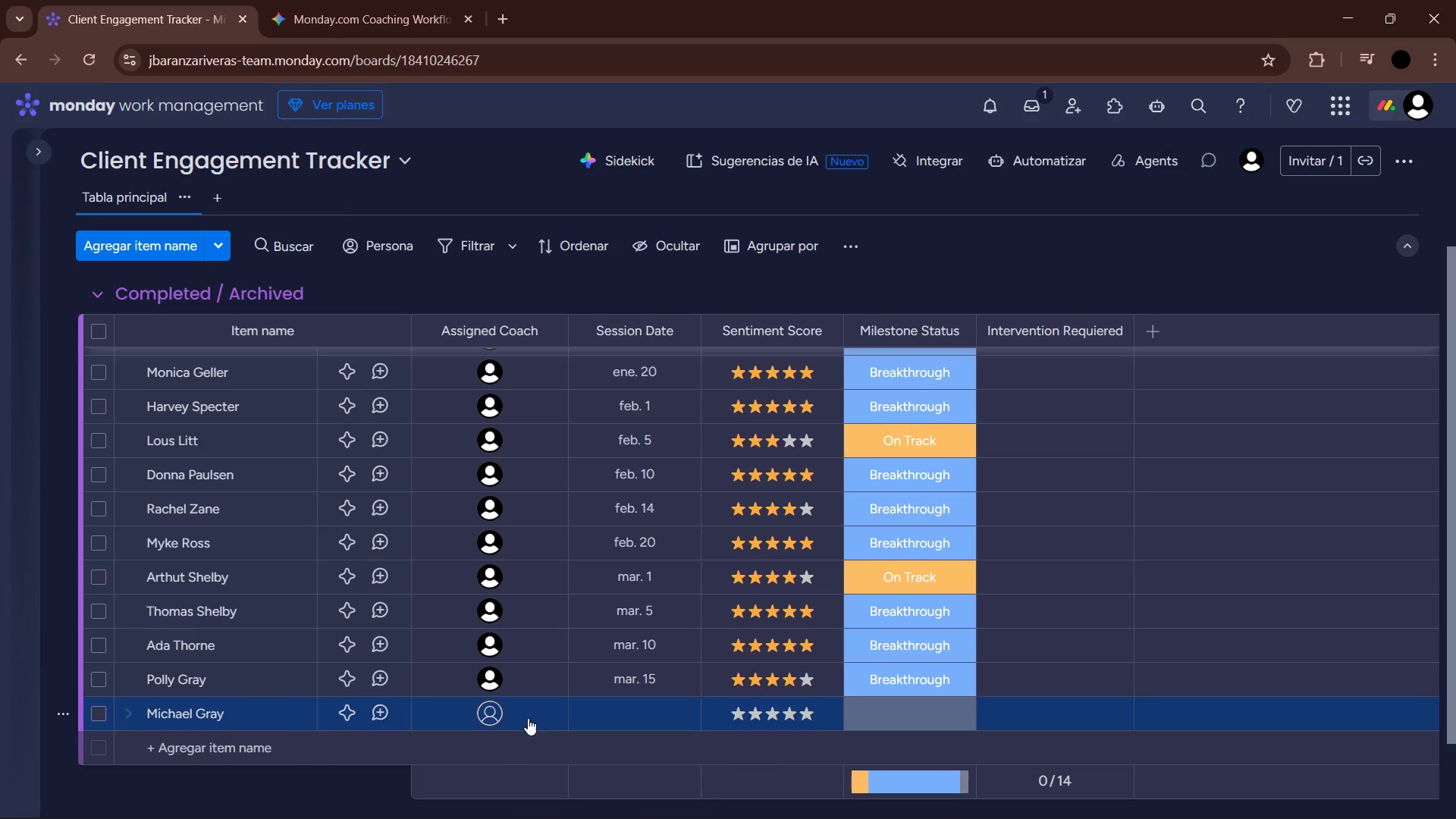 
left_click([494, 720])
 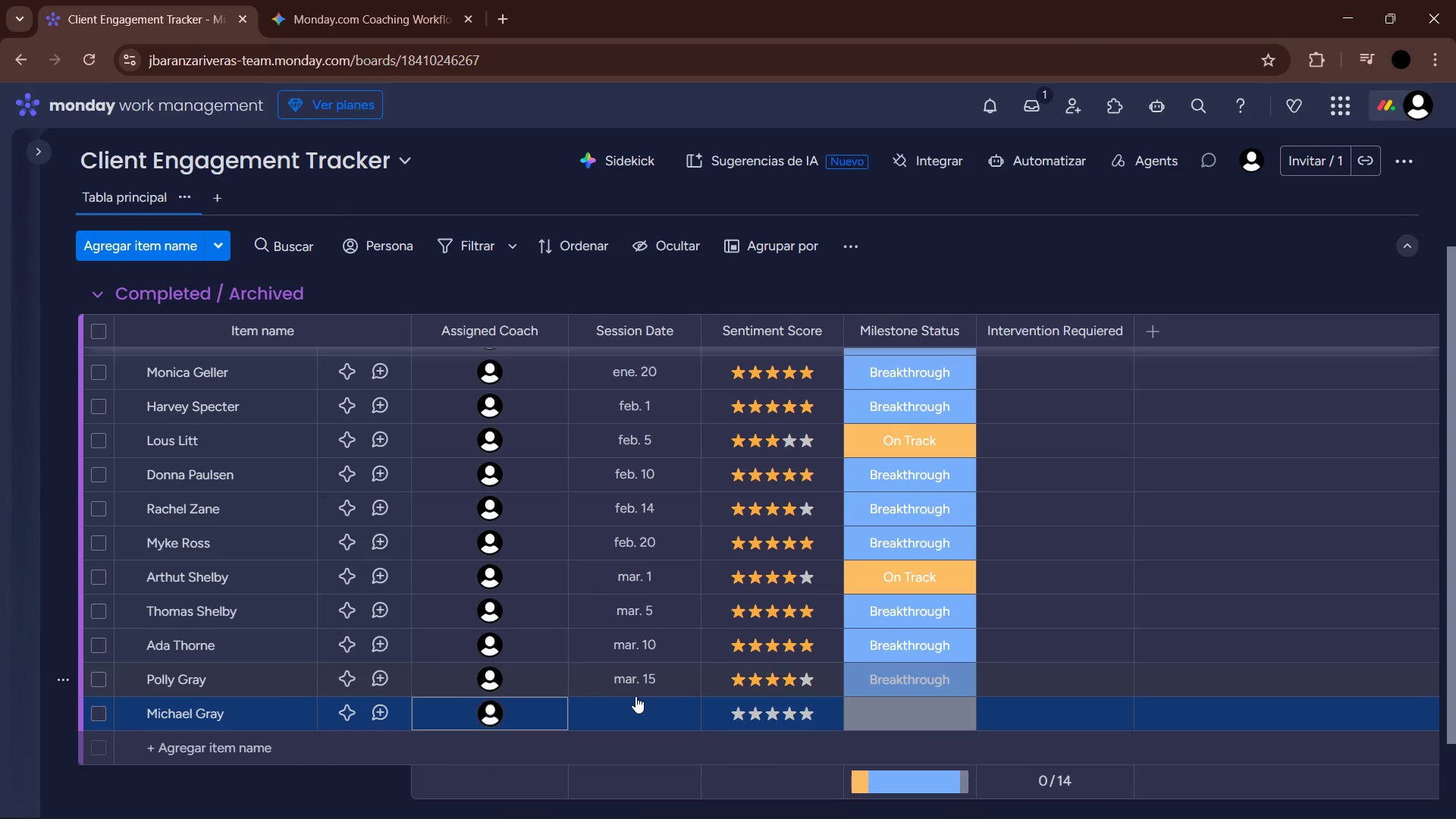 
left_click([637, 711])
 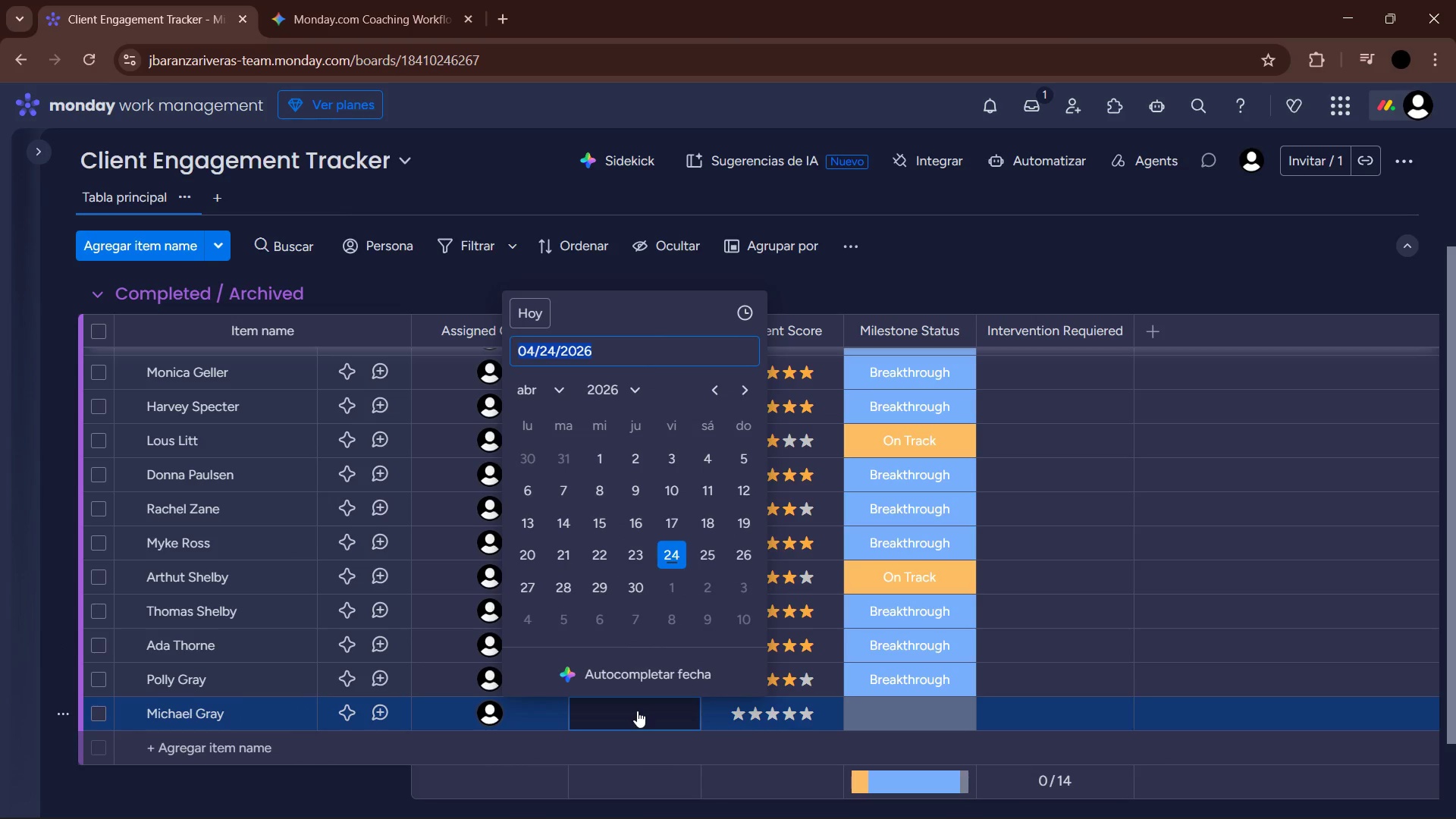 
wait(5.41)
 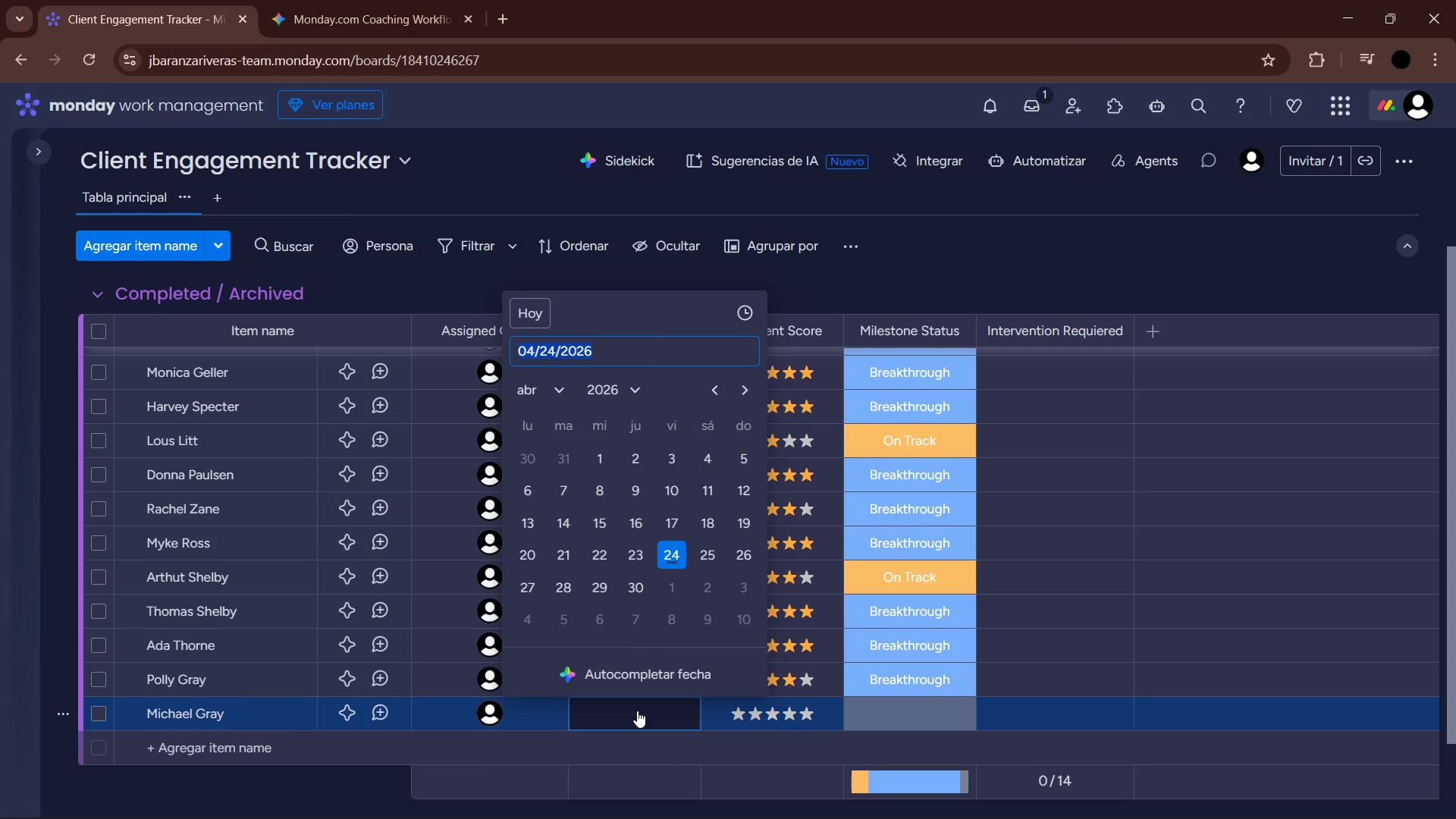 
left_click([538, 554])
 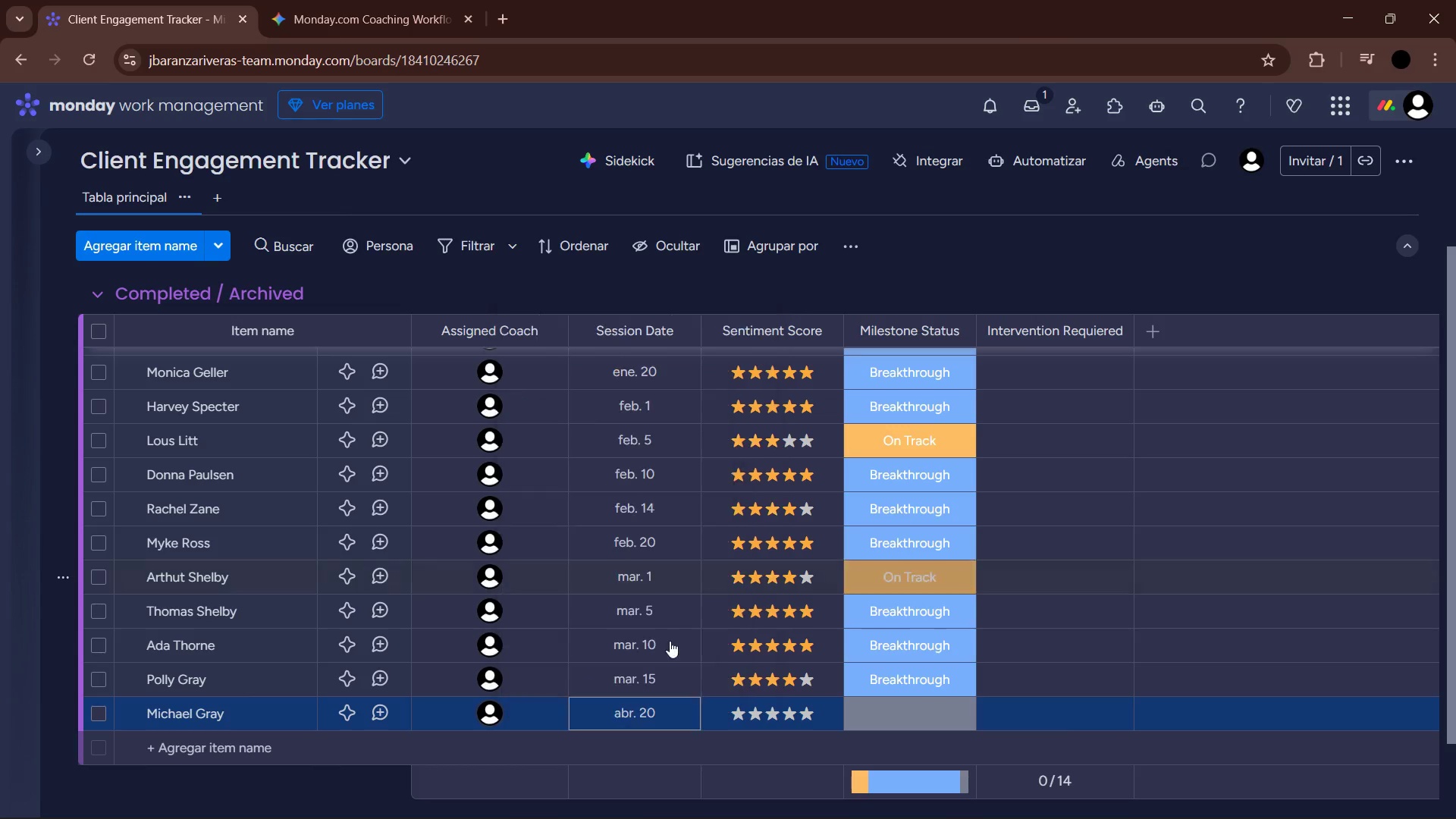 
mouse_move([802, 716])
 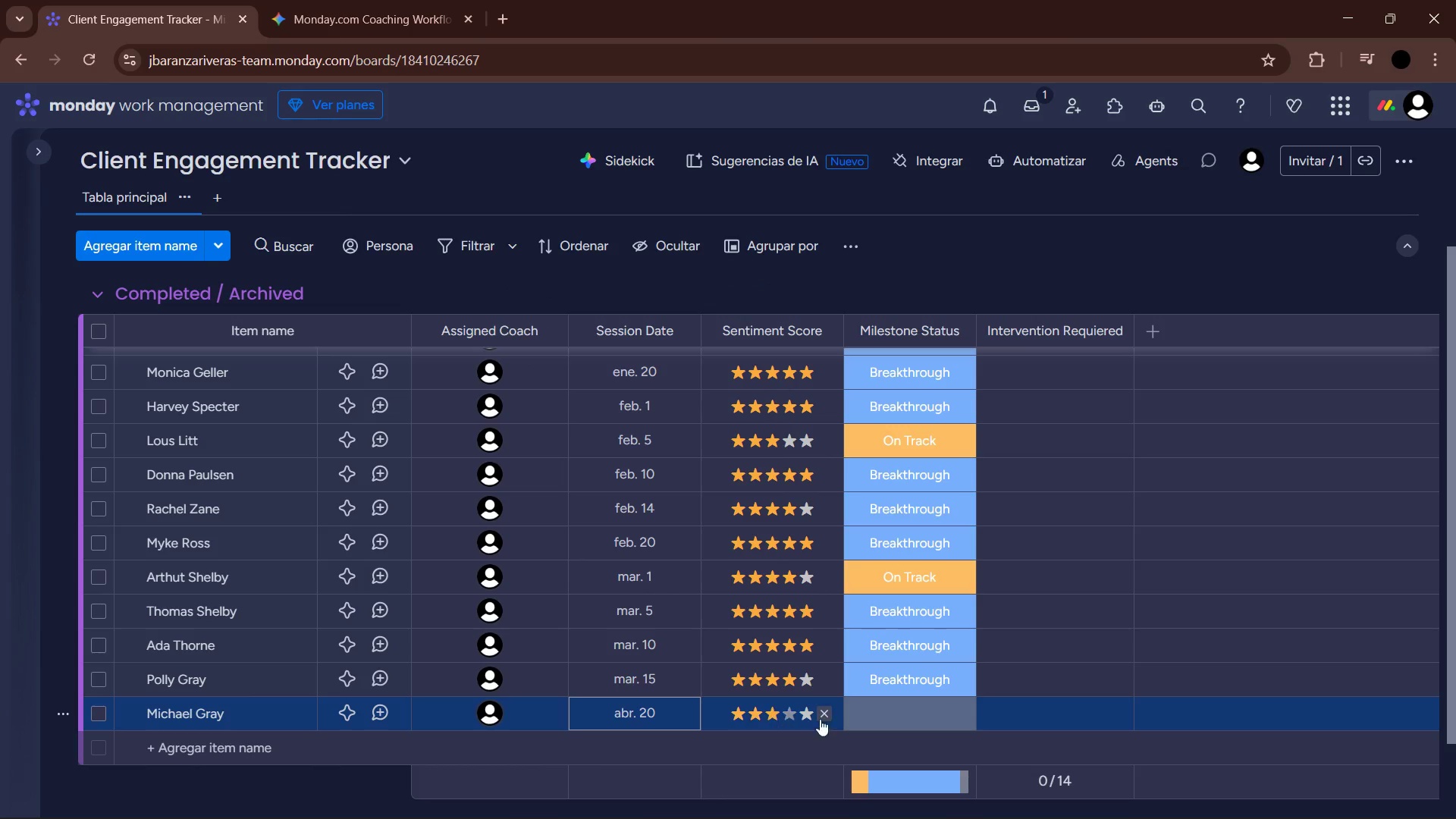 
double_click([887, 720])
 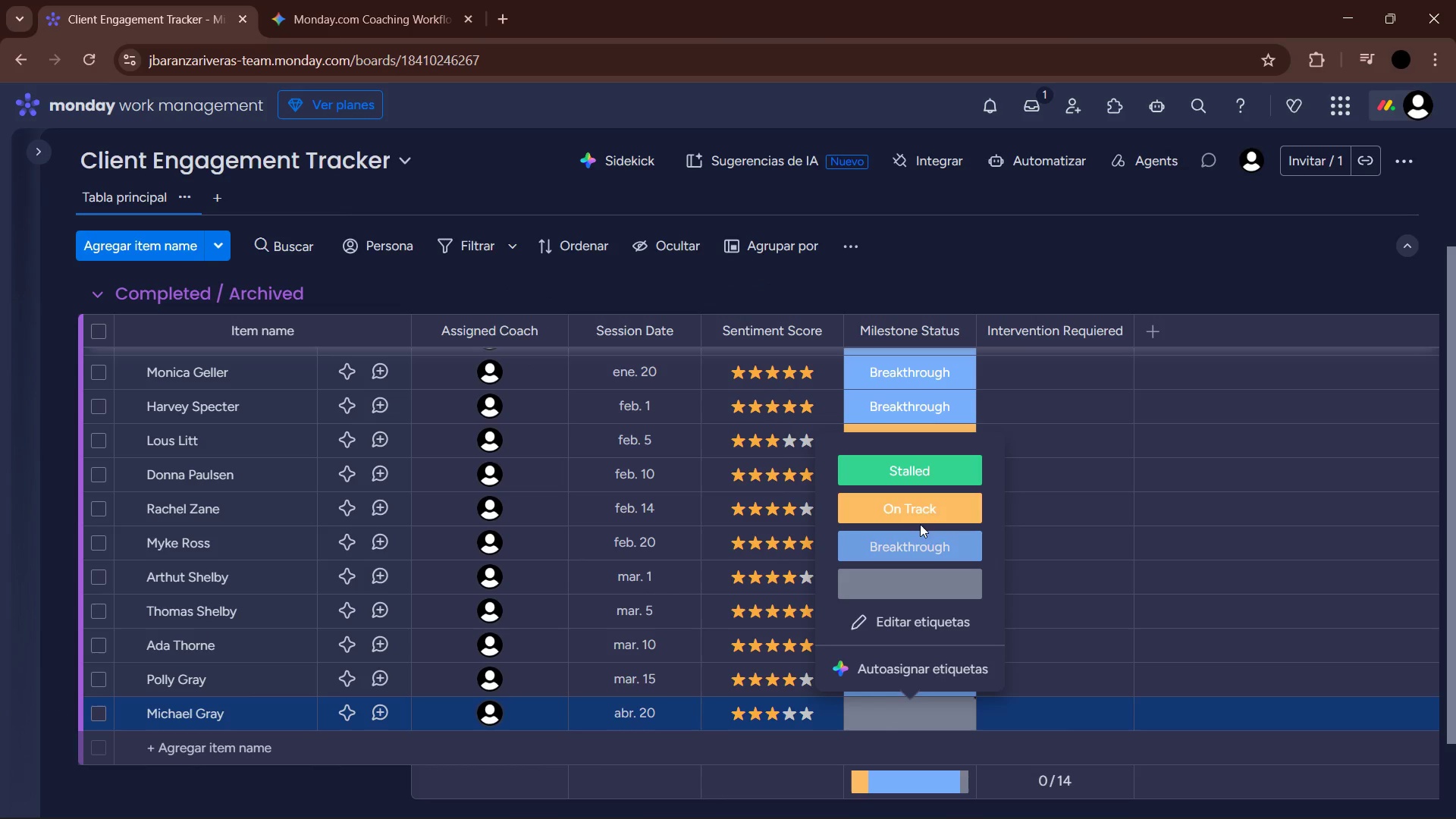 
left_click([921, 498])
 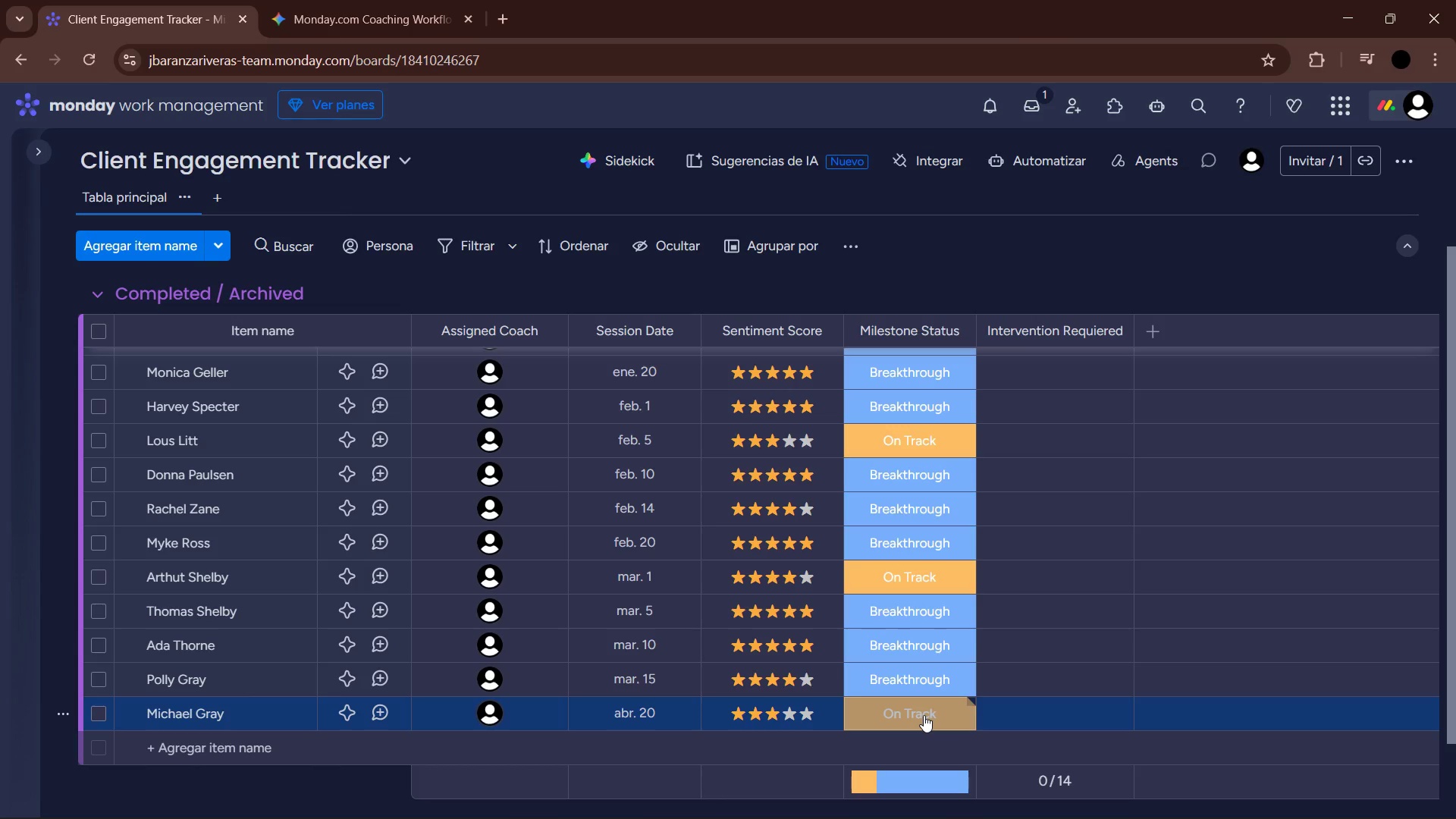 
left_click([277, 746])
 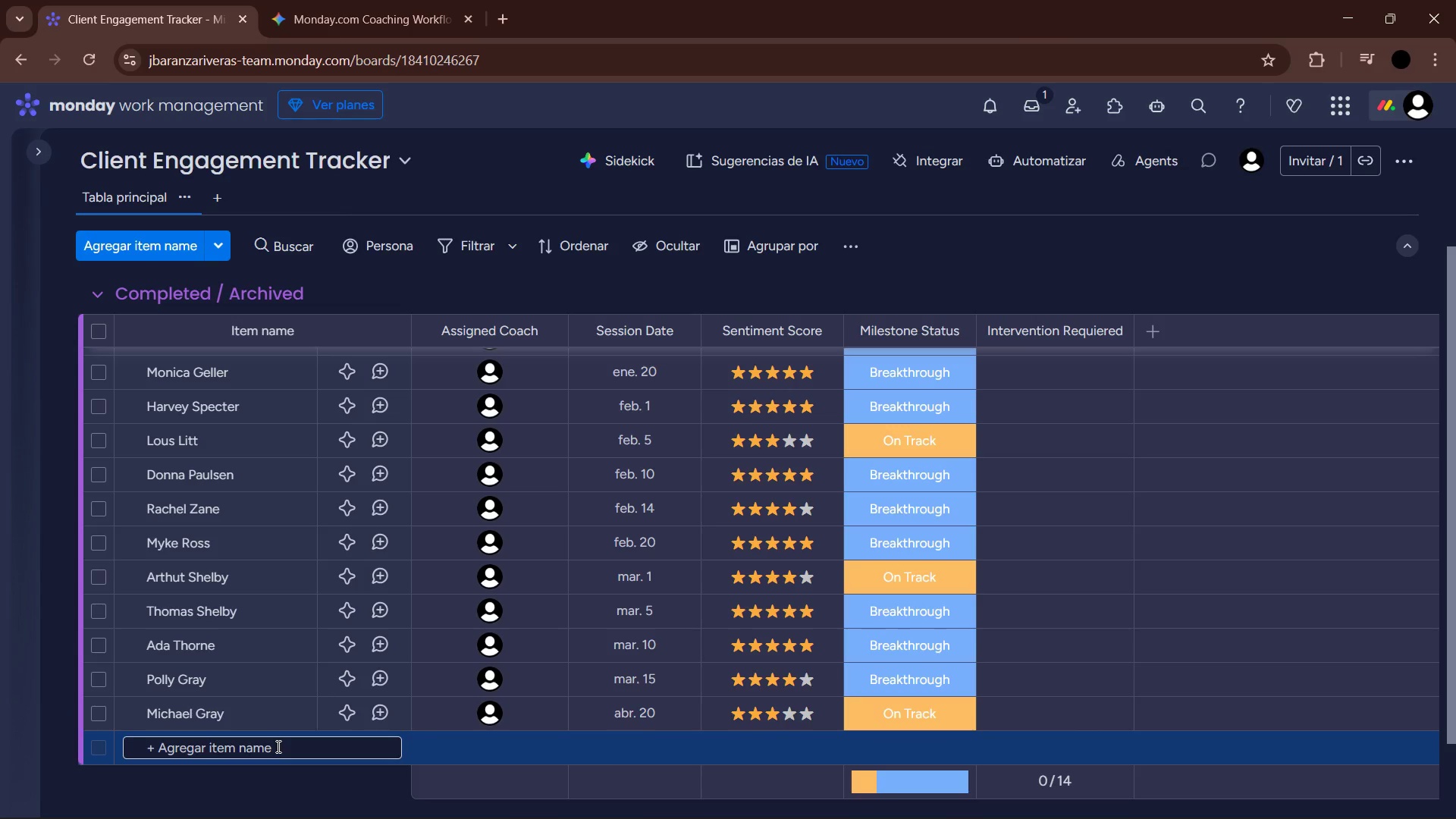 
type(Finn Shelby )
 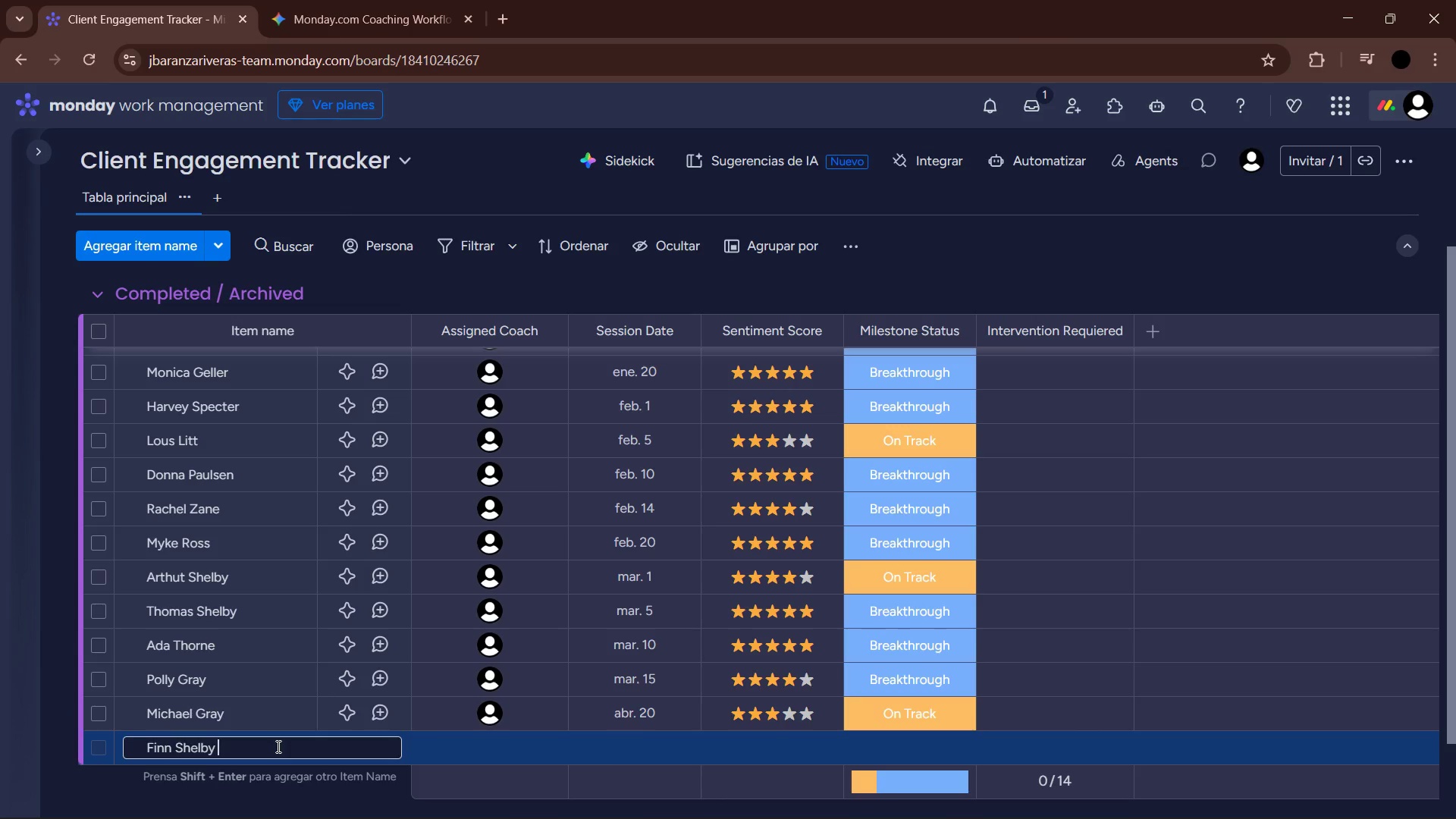 
key(Enter)
 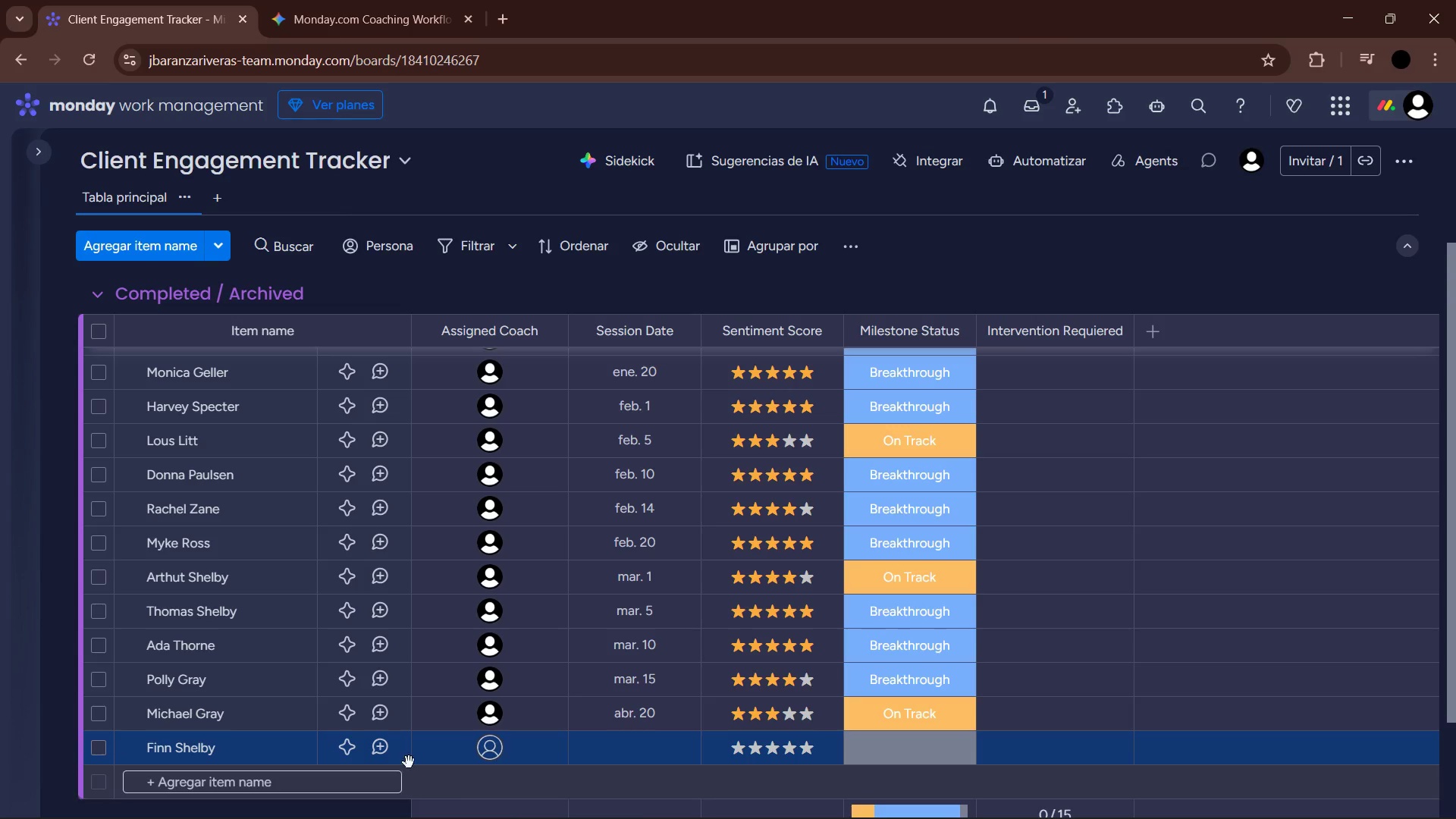 
left_click([500, 755])
 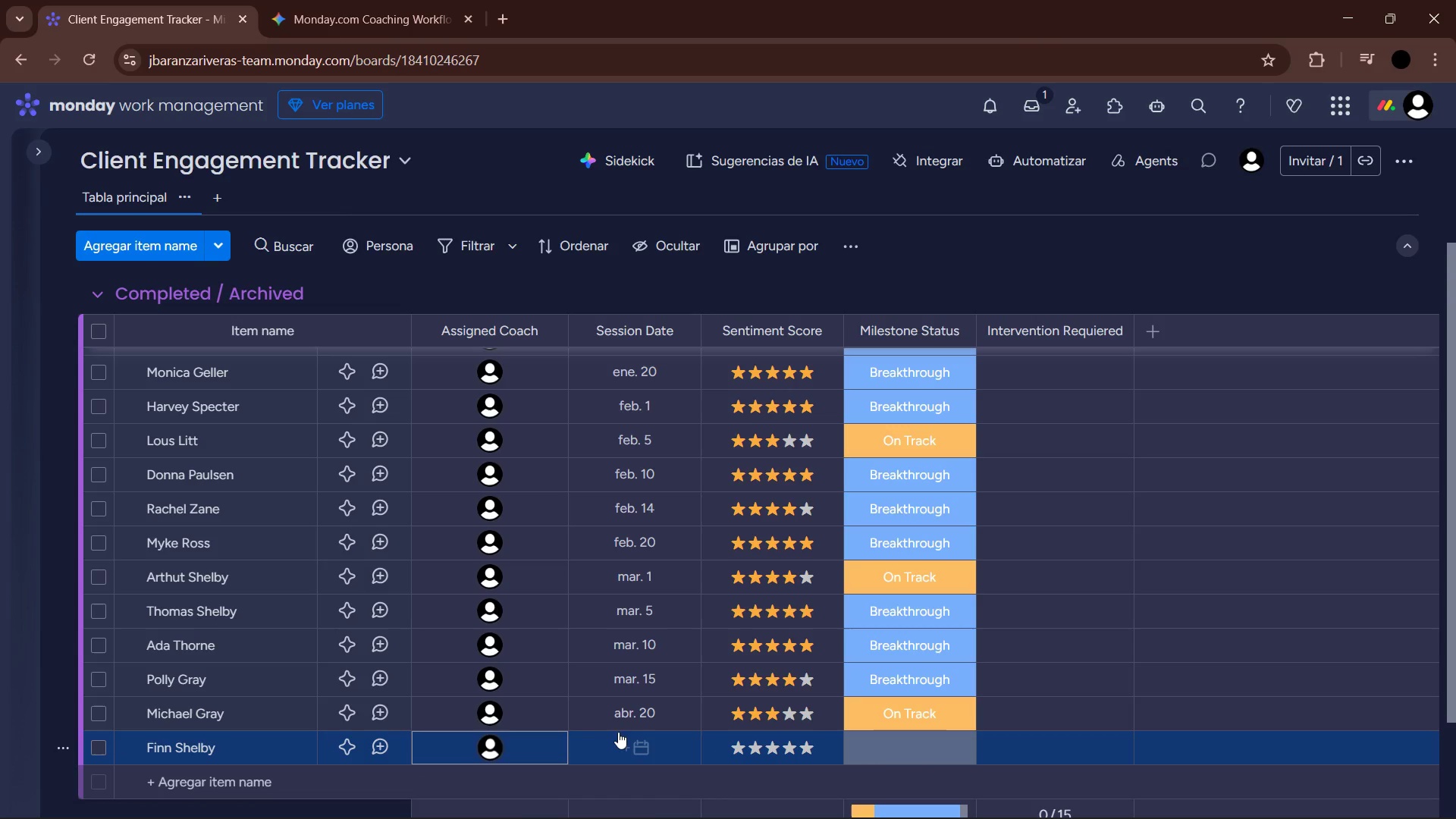 
left_click([619, 739])
 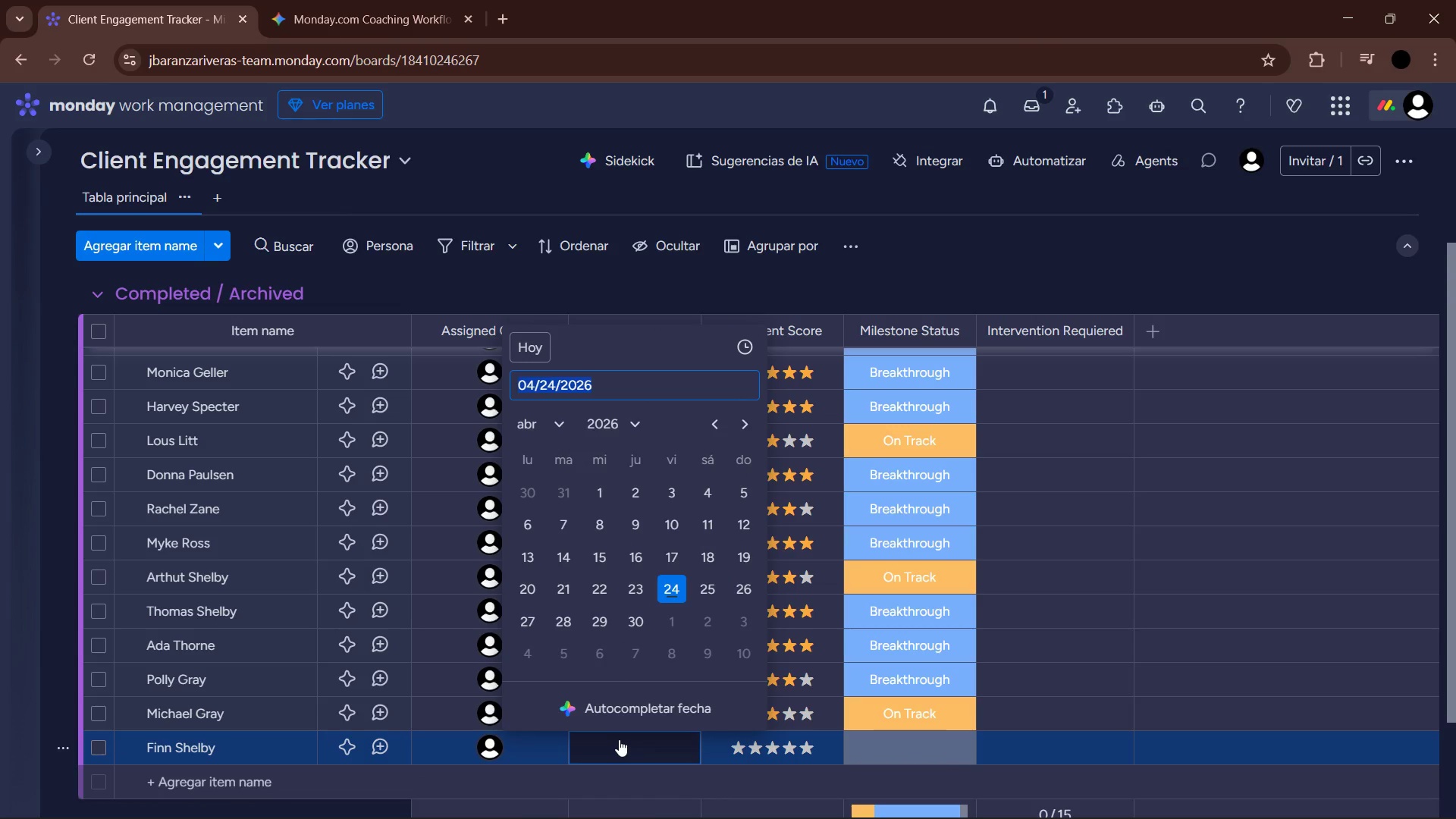 
wait(5.34)
 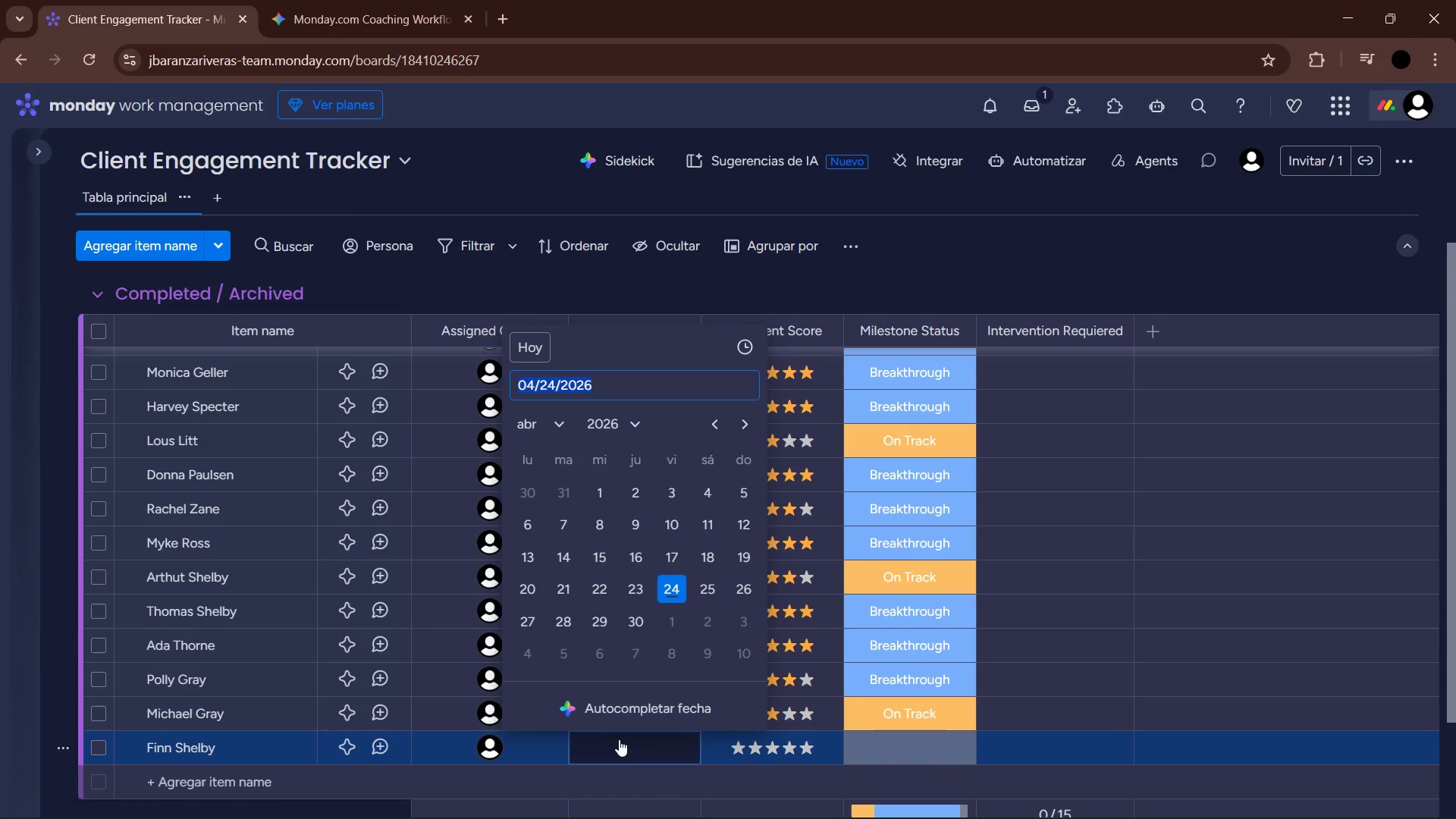 
left_click([551, 437])
 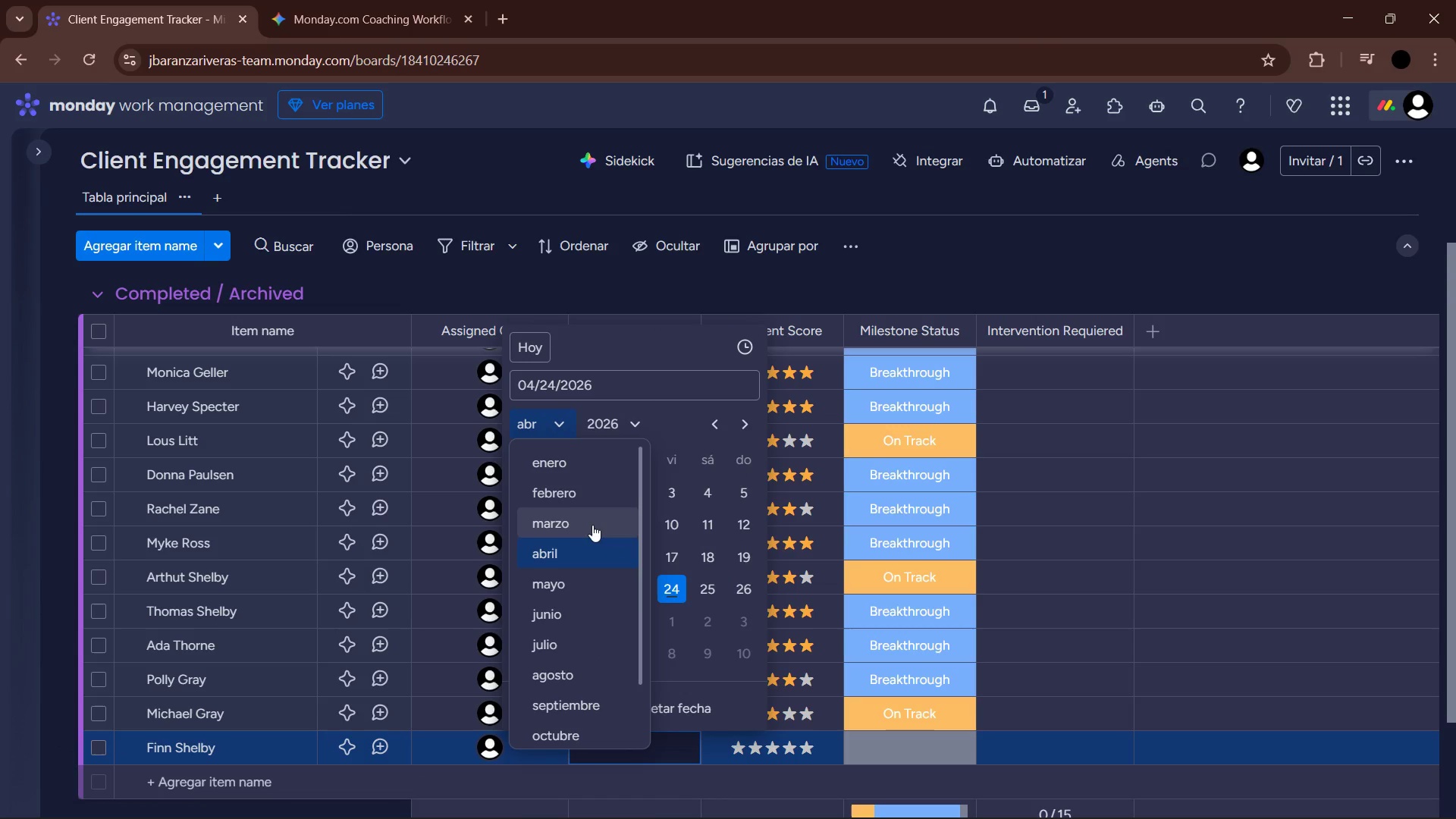 
left_click([586, 517])
 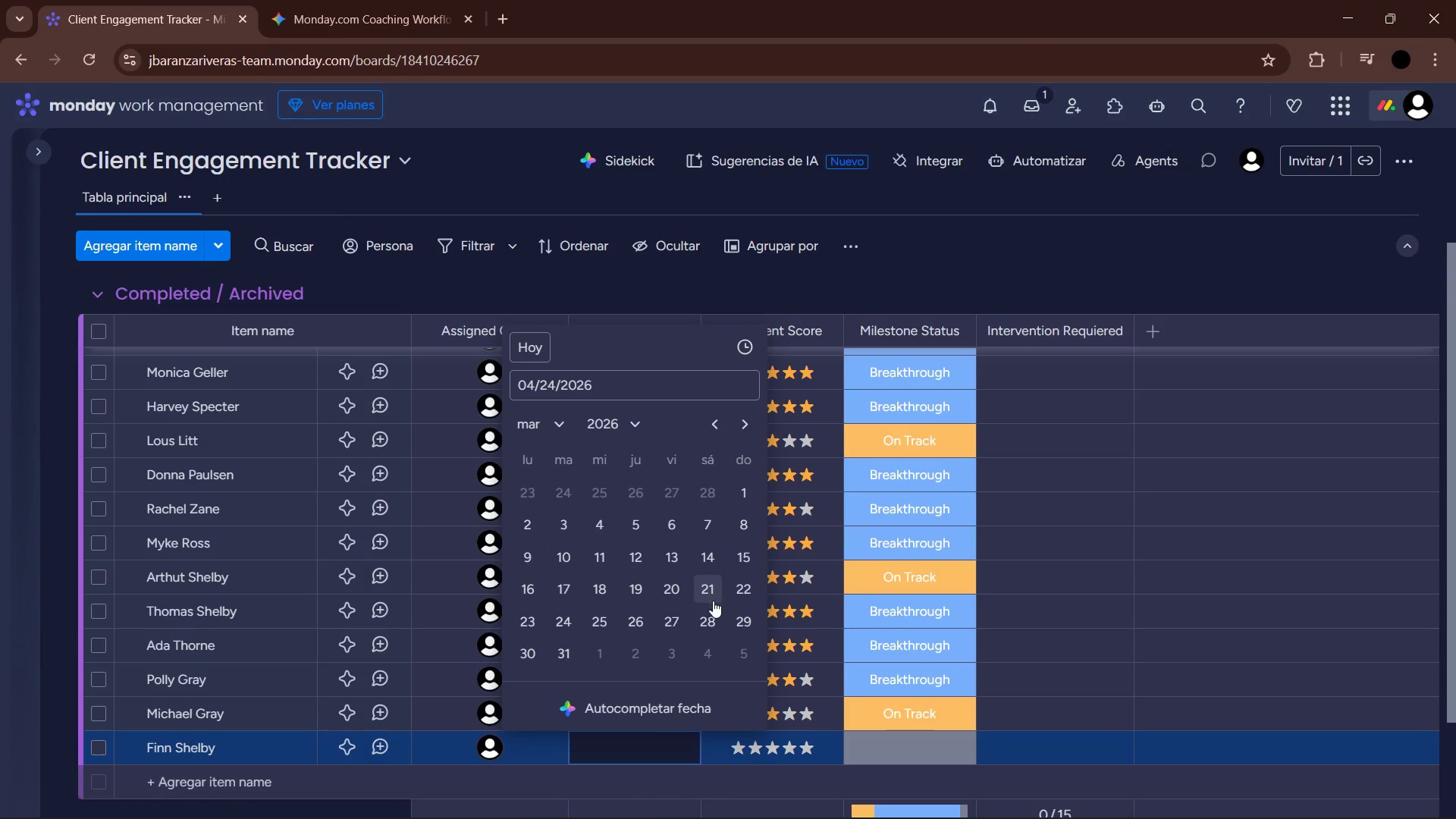 
left_click([601, 617])
 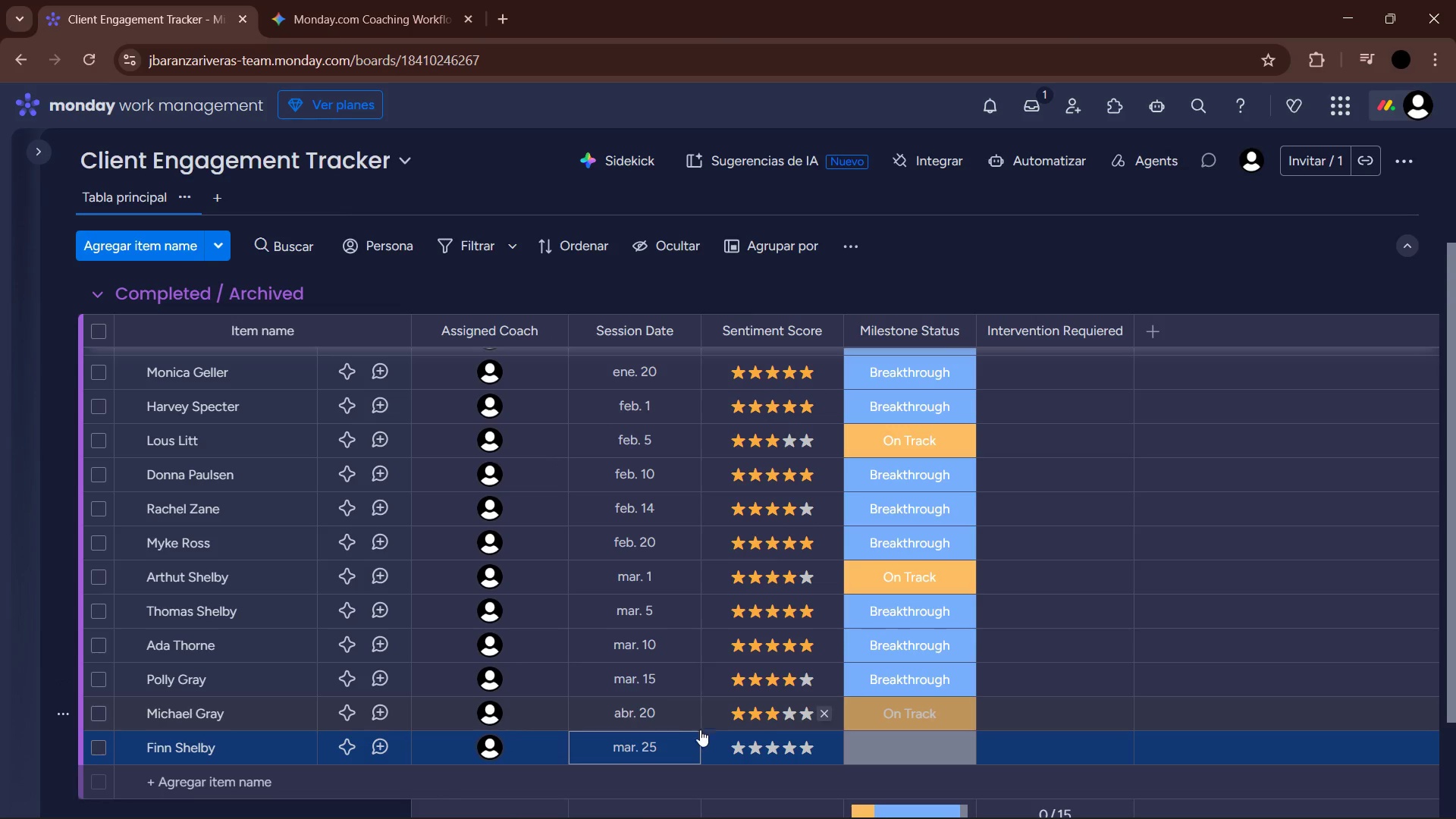 
left_click([639, 714])
 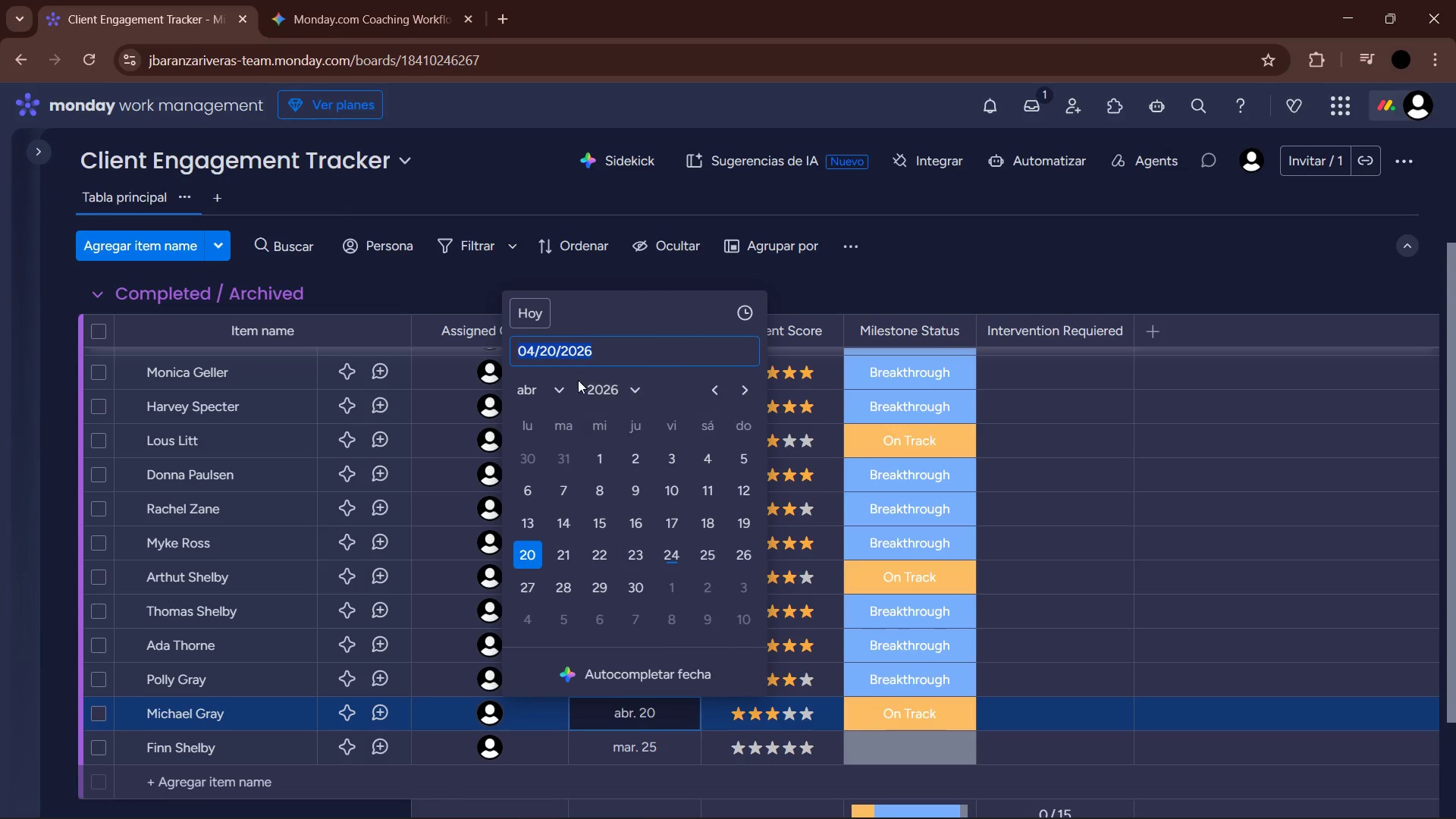 
left_click([538, 390])
 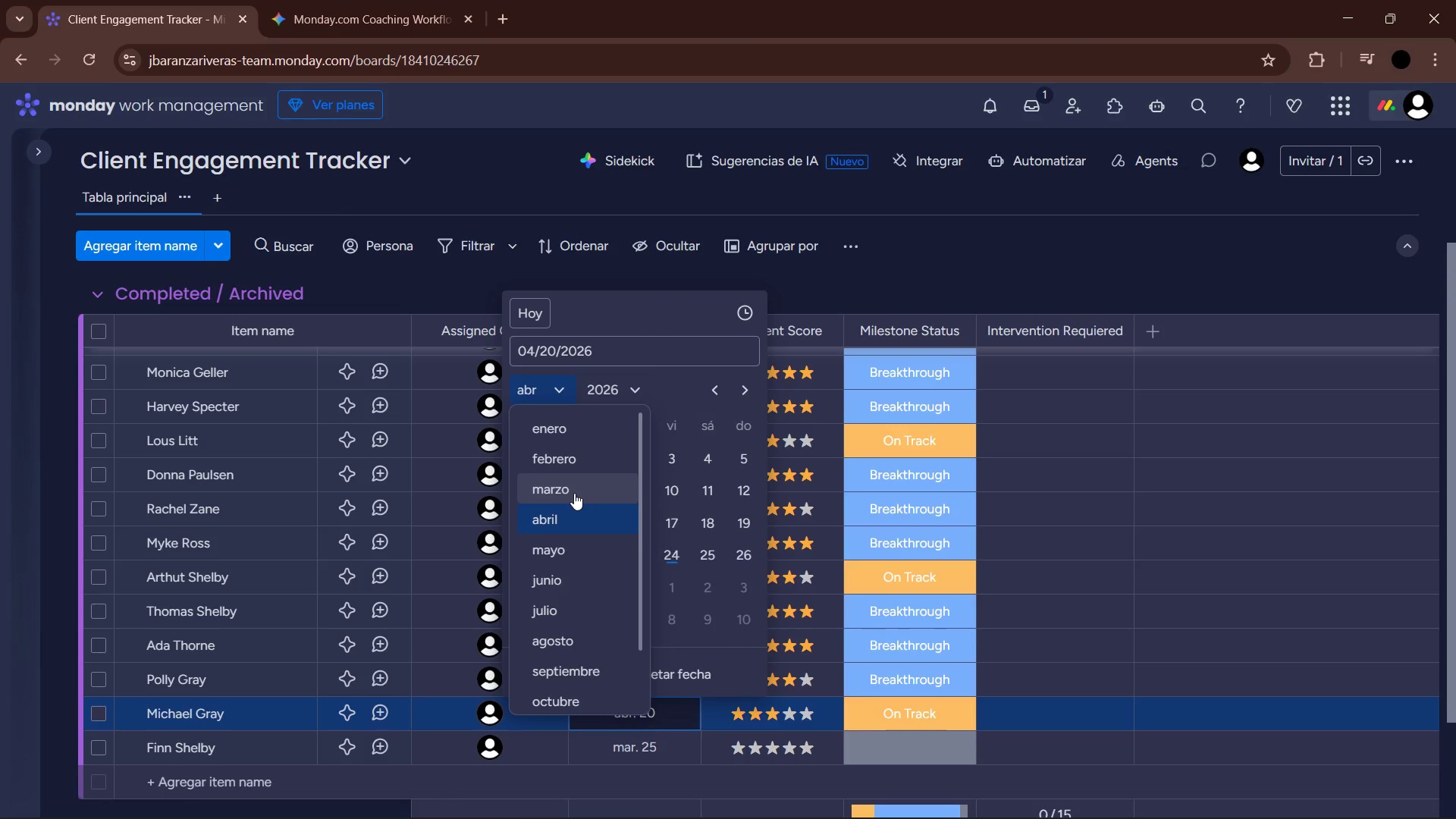 
left_click([574, 493])
 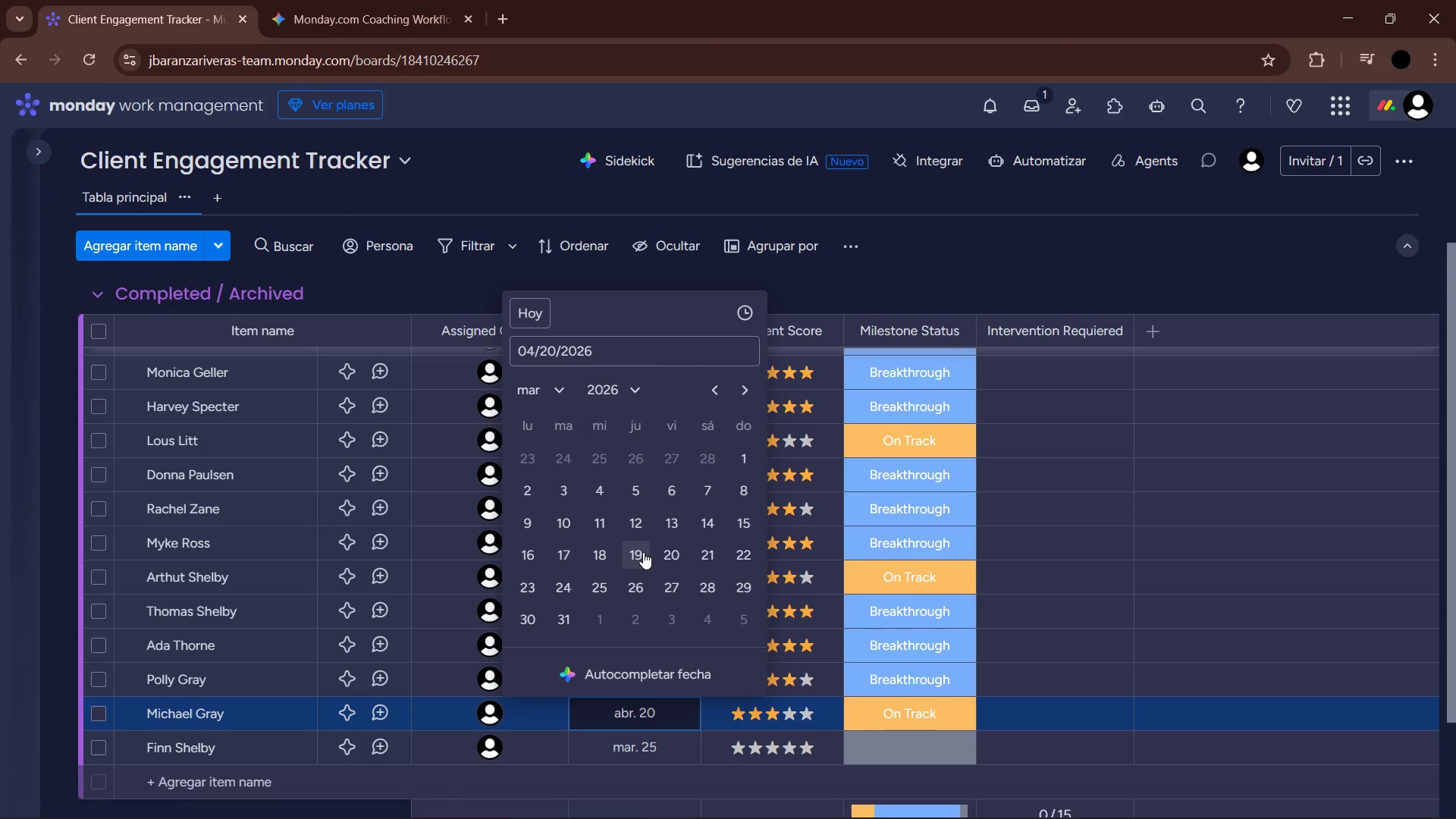 
left_click([668, 555])
 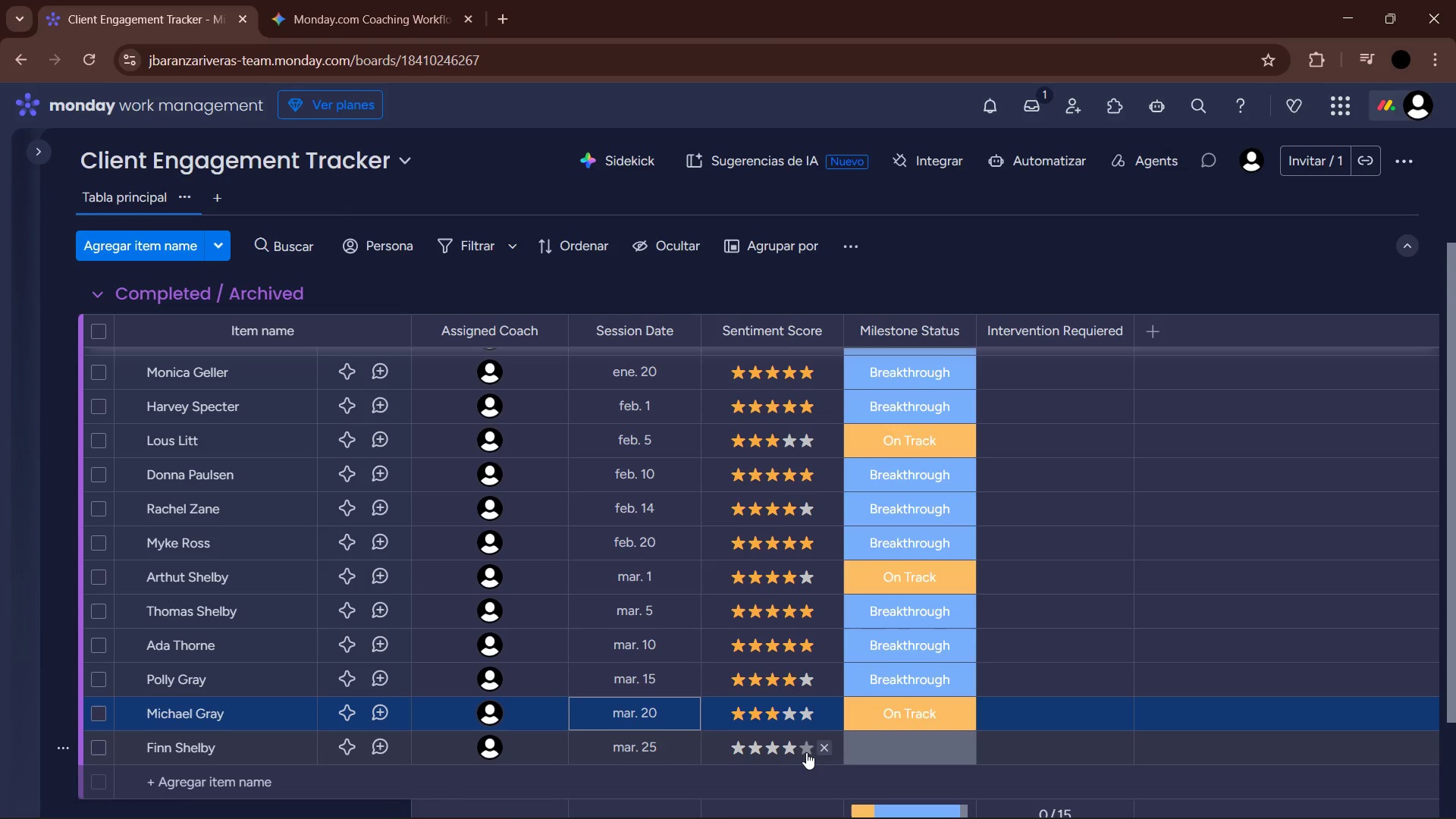 
left_click([806, 752])
 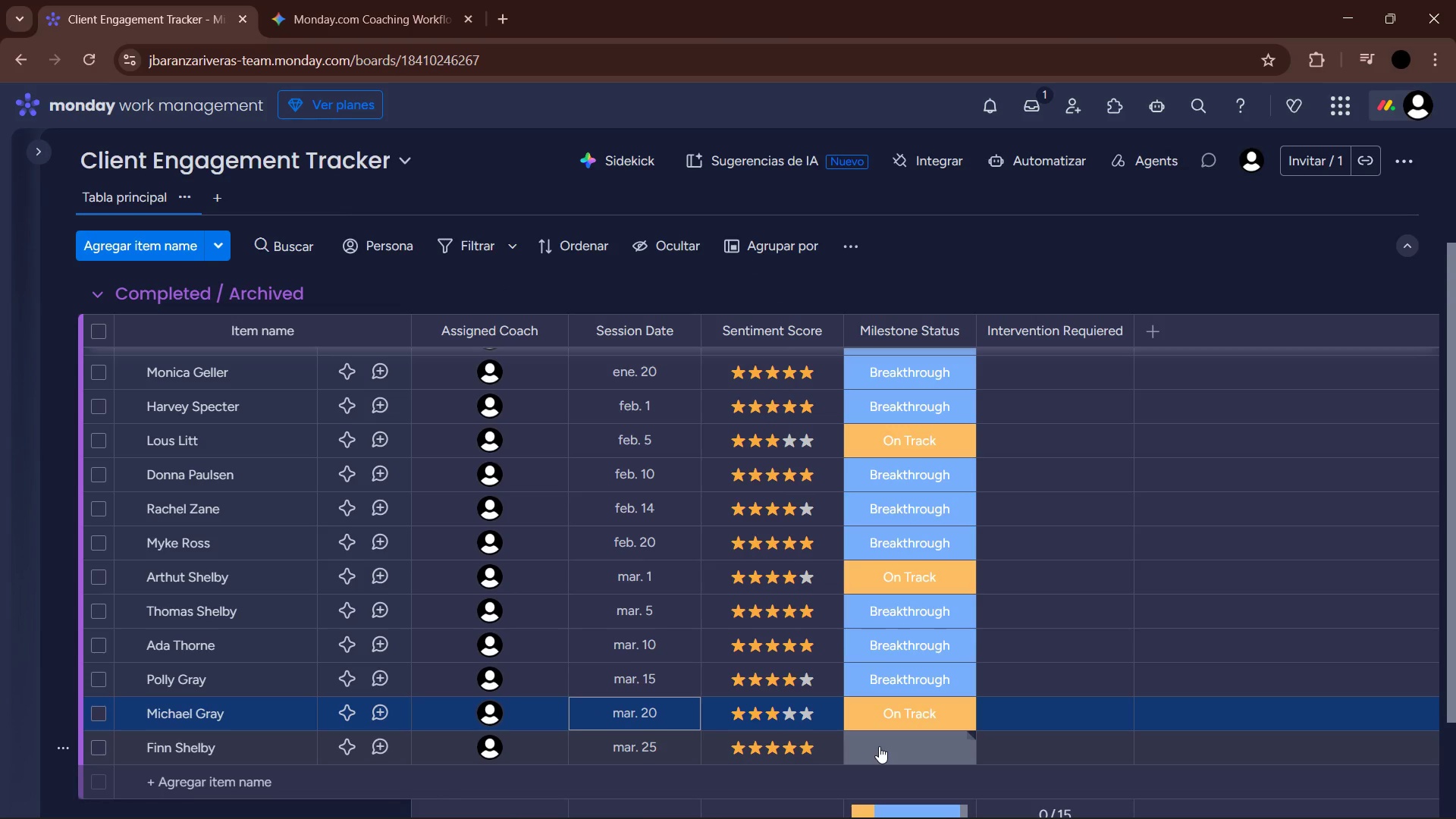 
left_click([879, 746])
 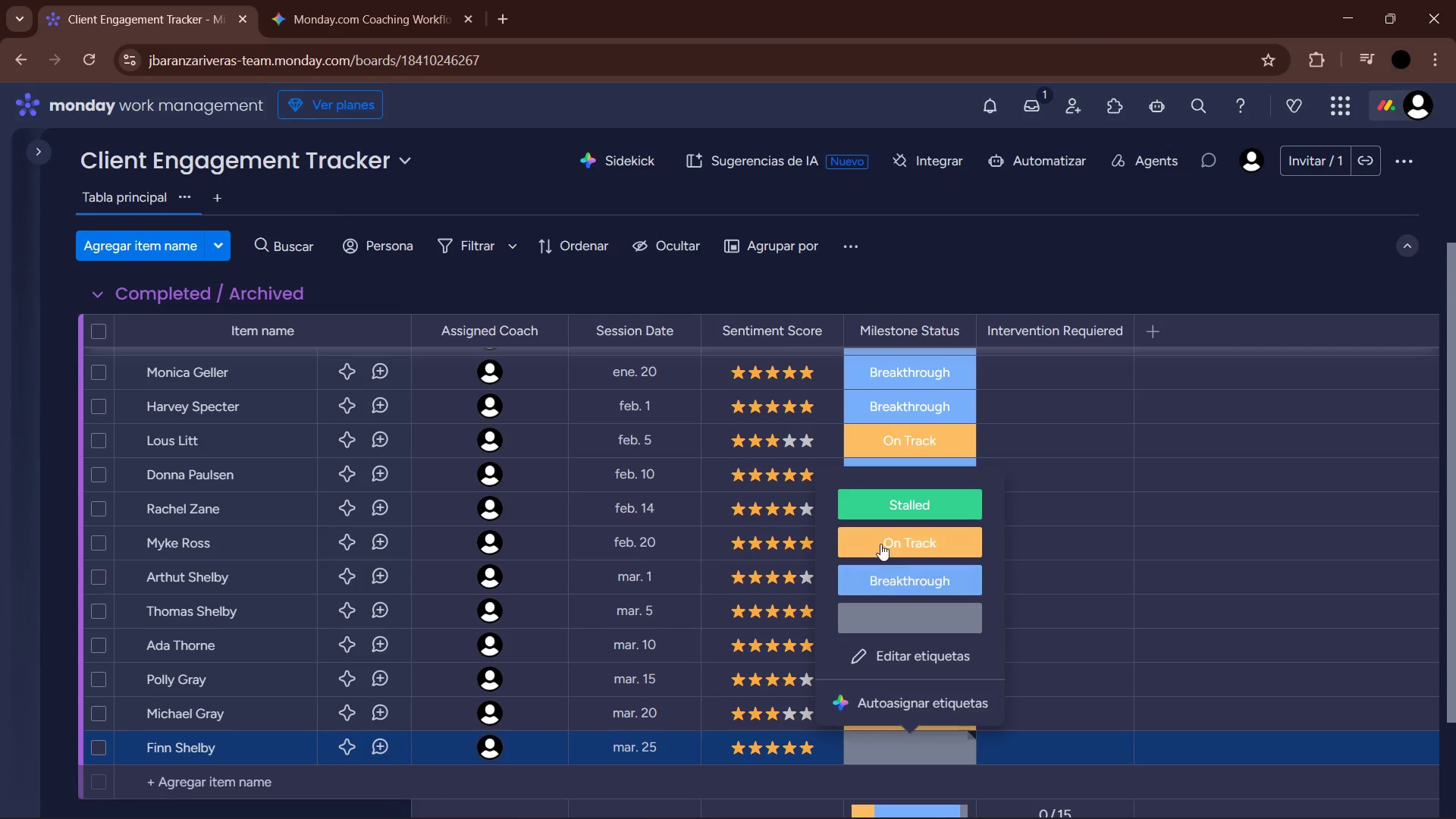 
left_click([890, 571])
 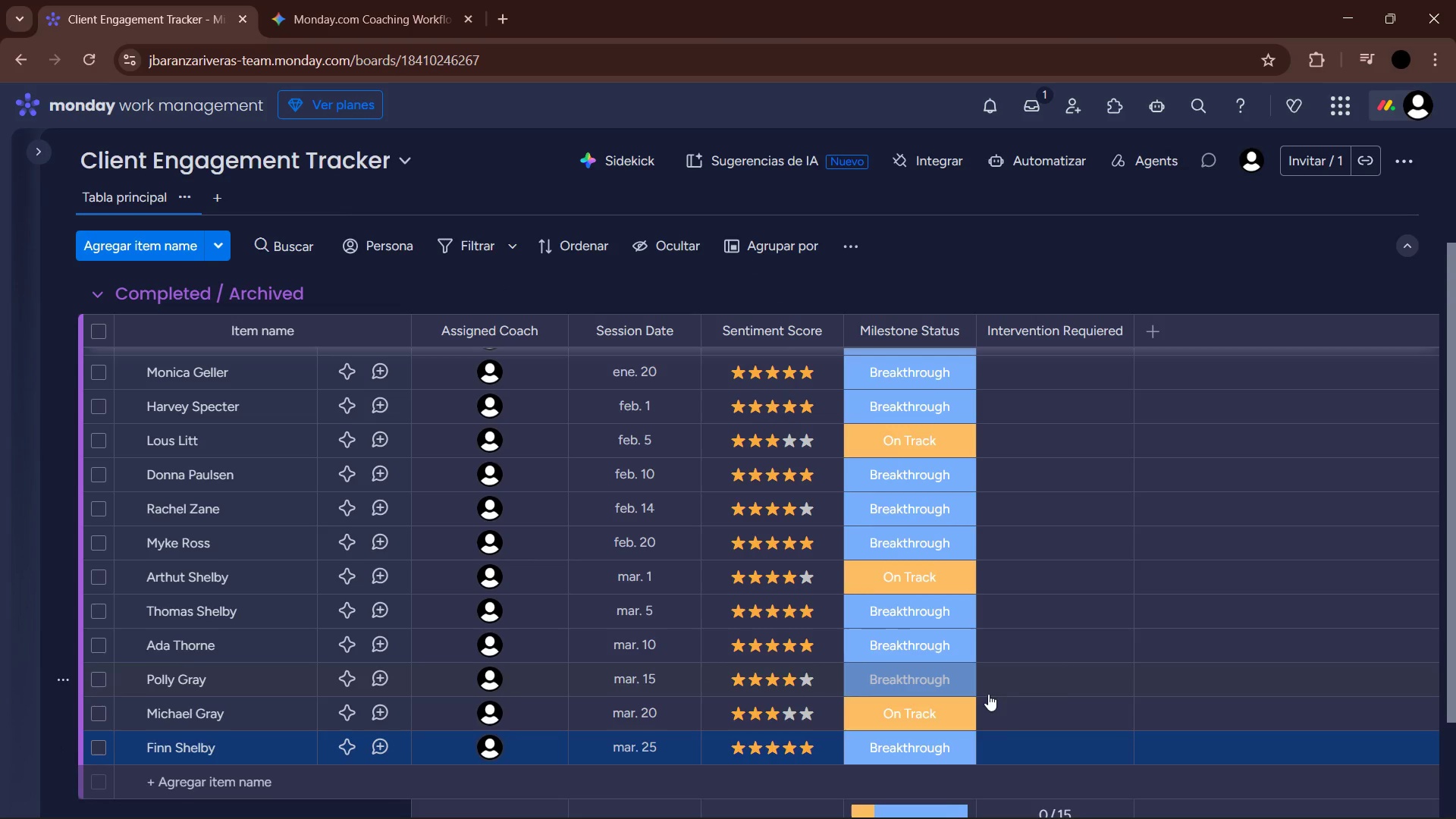 
scroll: coordinate [934, 713], scroll_direction: up, amount: 8.0
 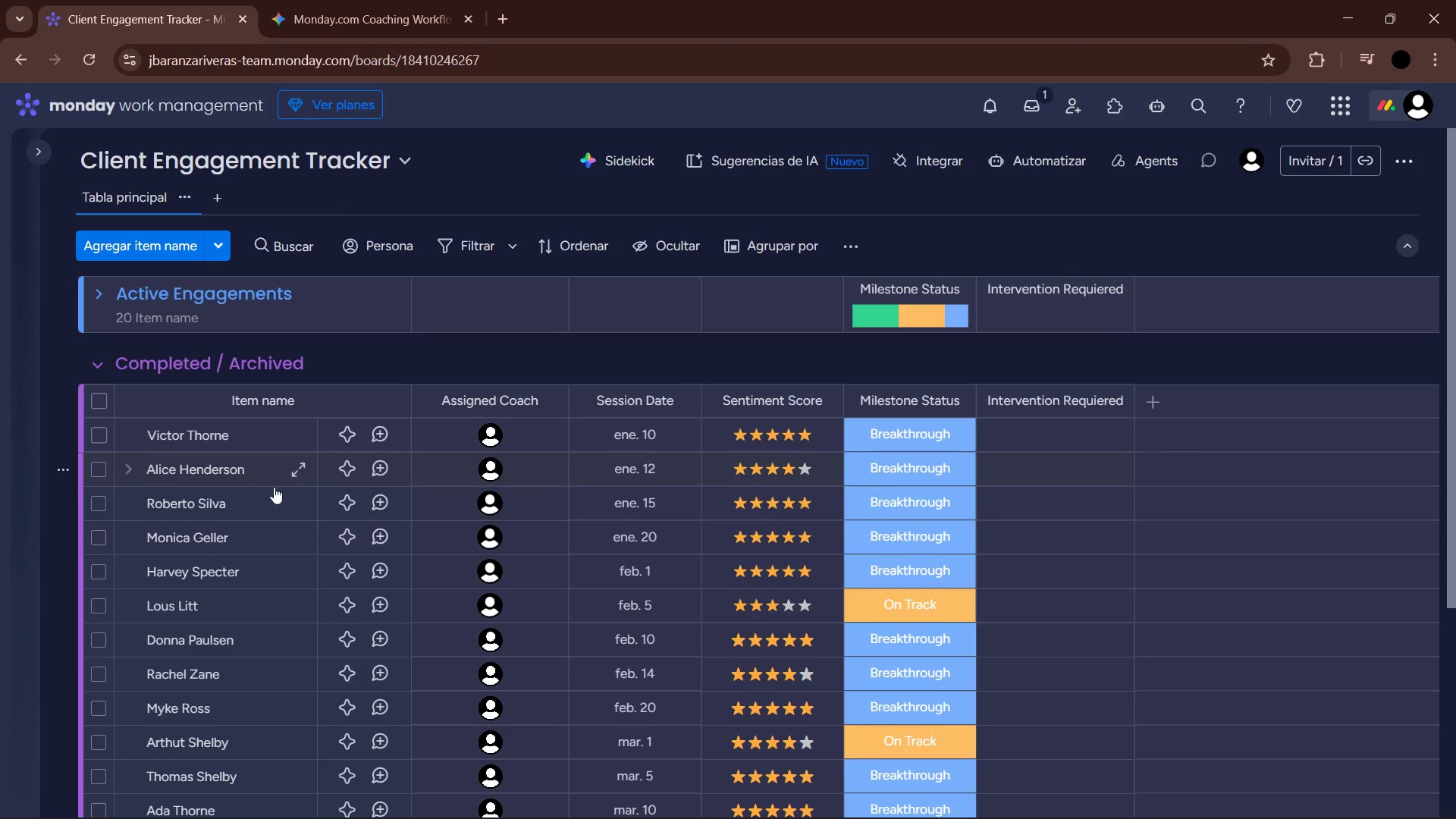 
scroll: coordinate [274, 487], scroll_direction: down, amount: 1.0
 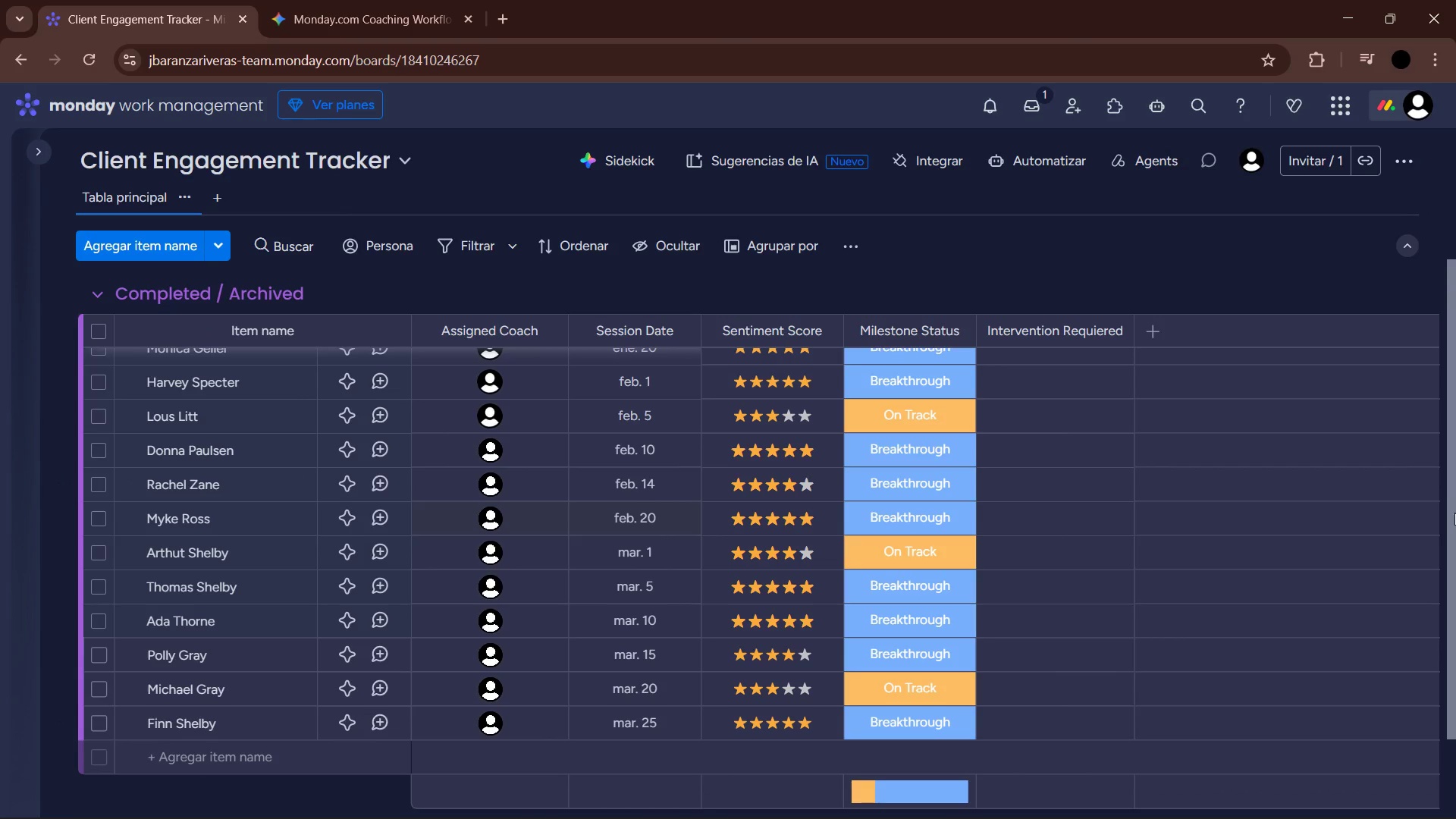 
left_click_drag(start_coordinate=[1448, 515], to_coordinate=[1443, 297])
 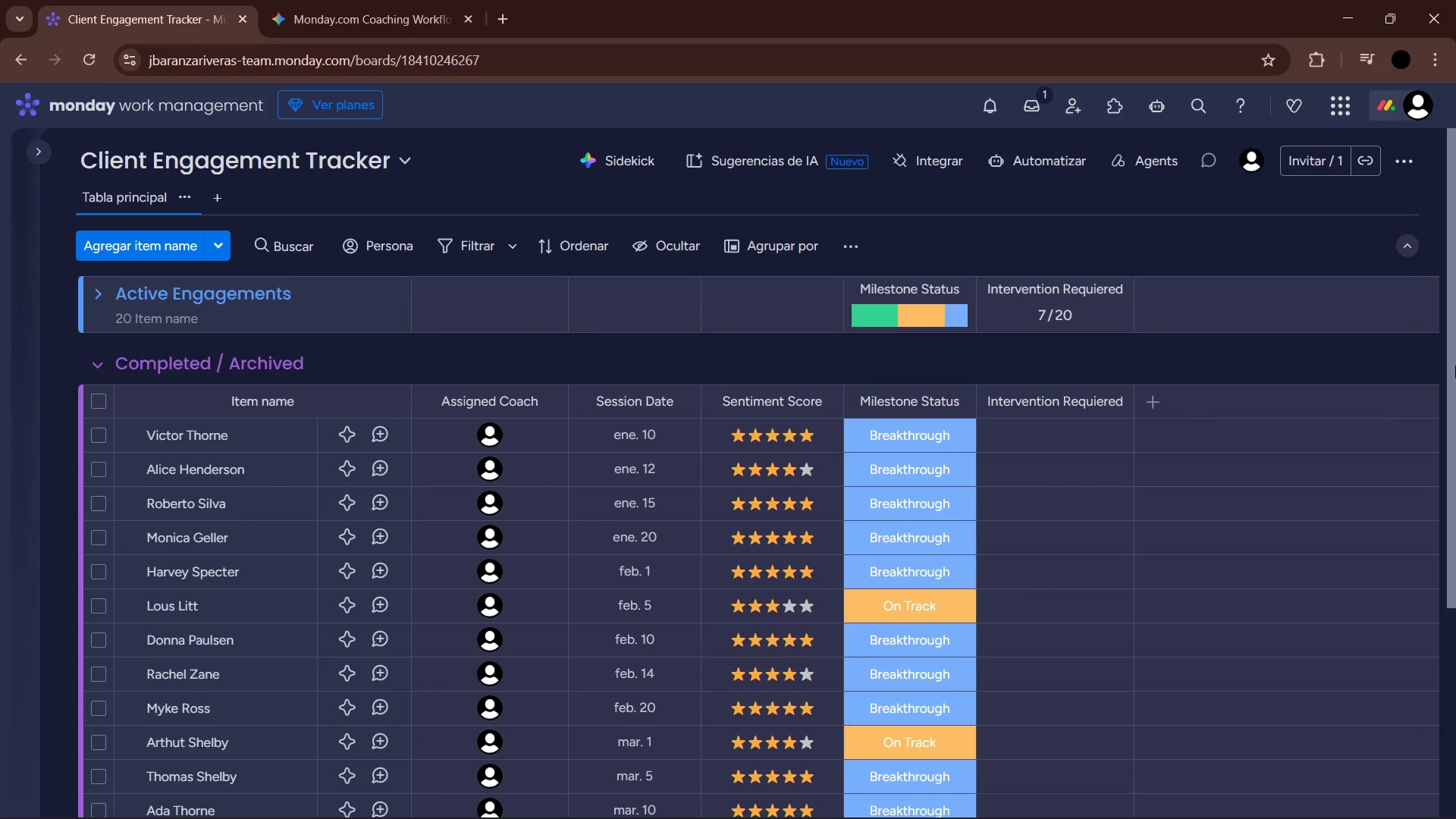 
left_click_drag(start_coordinate=[1452, 348], to_coordinate=[1441, 246])
 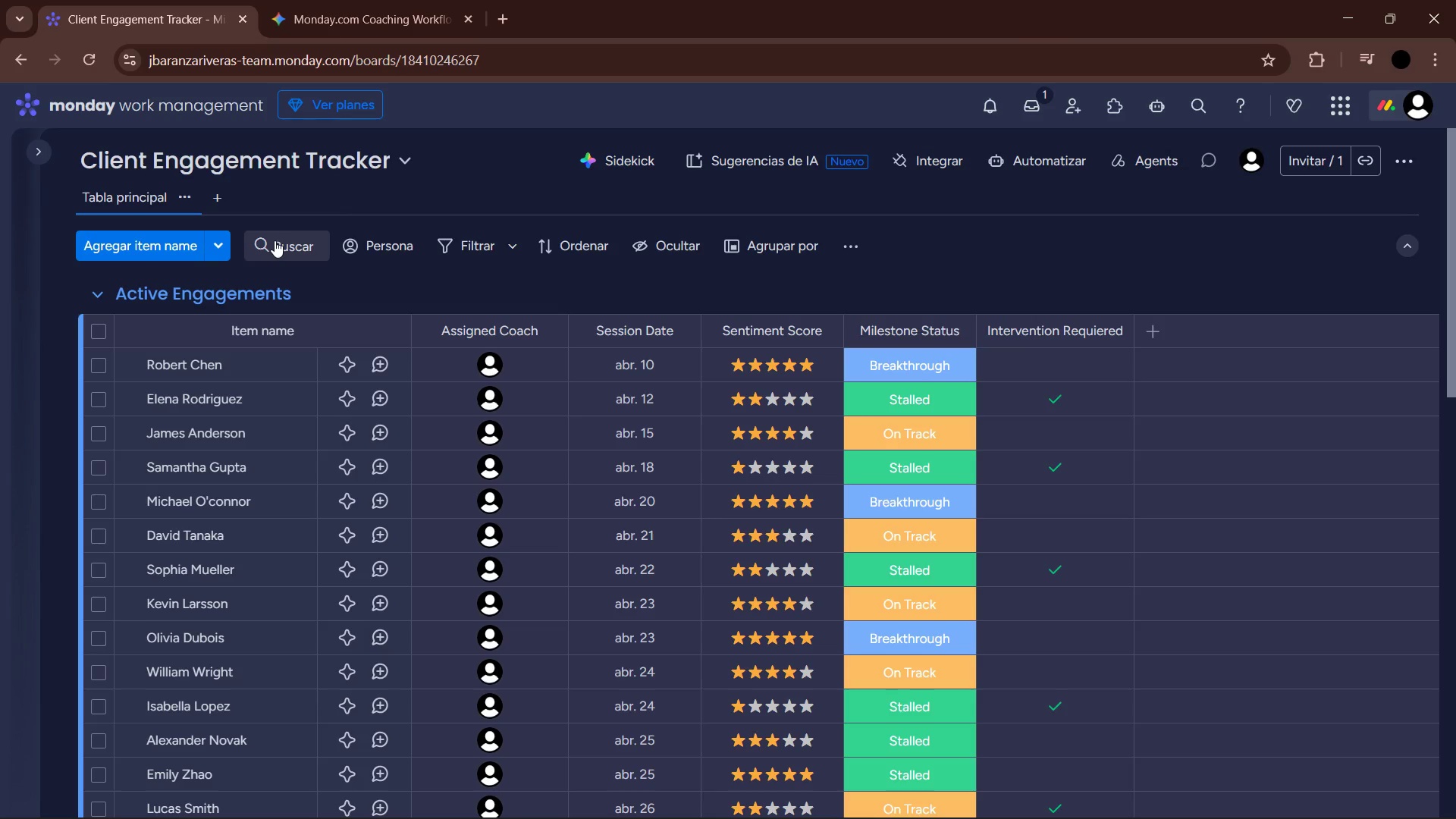 
wait(26.03)
 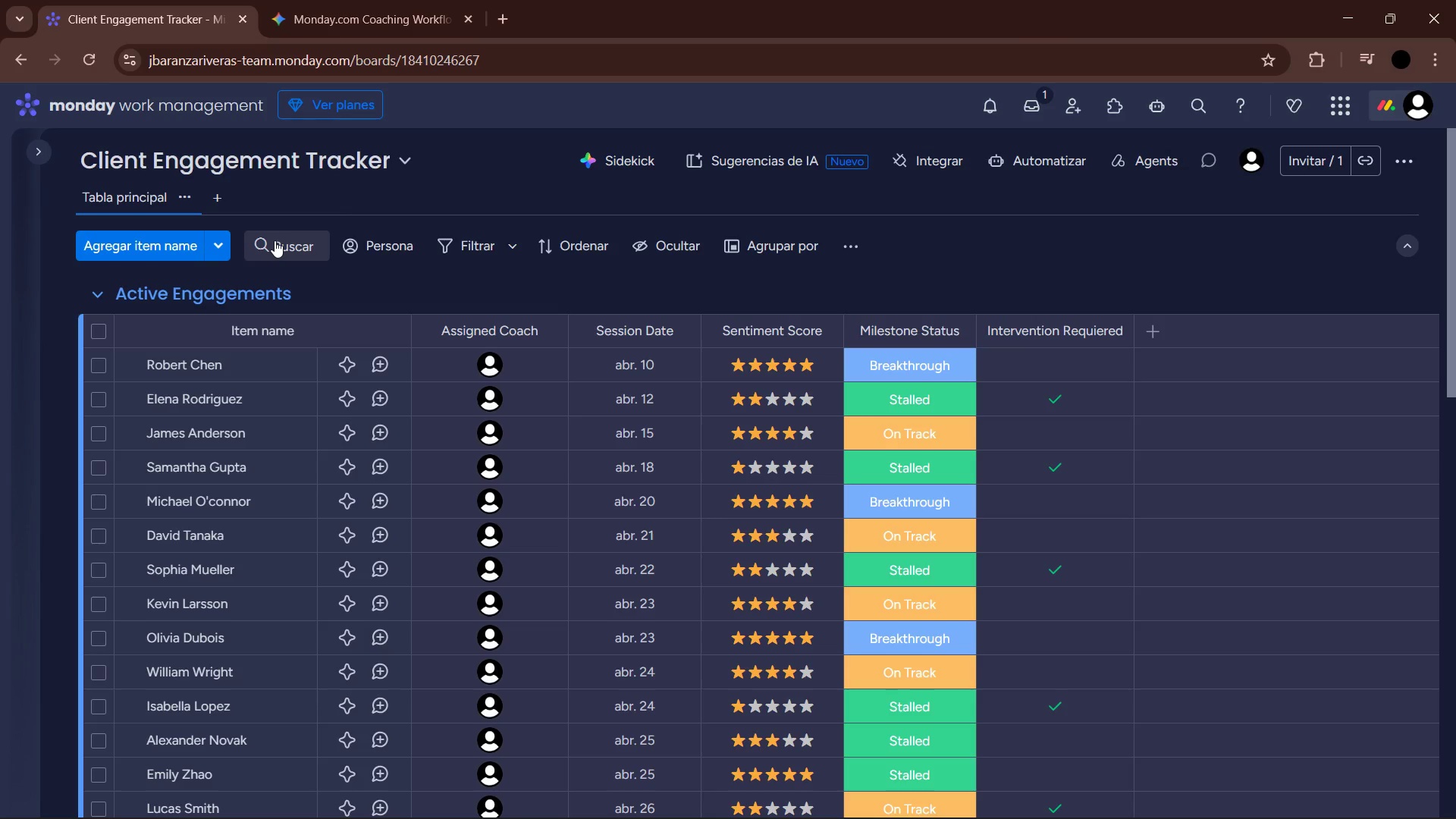 
left_click([906, 796])